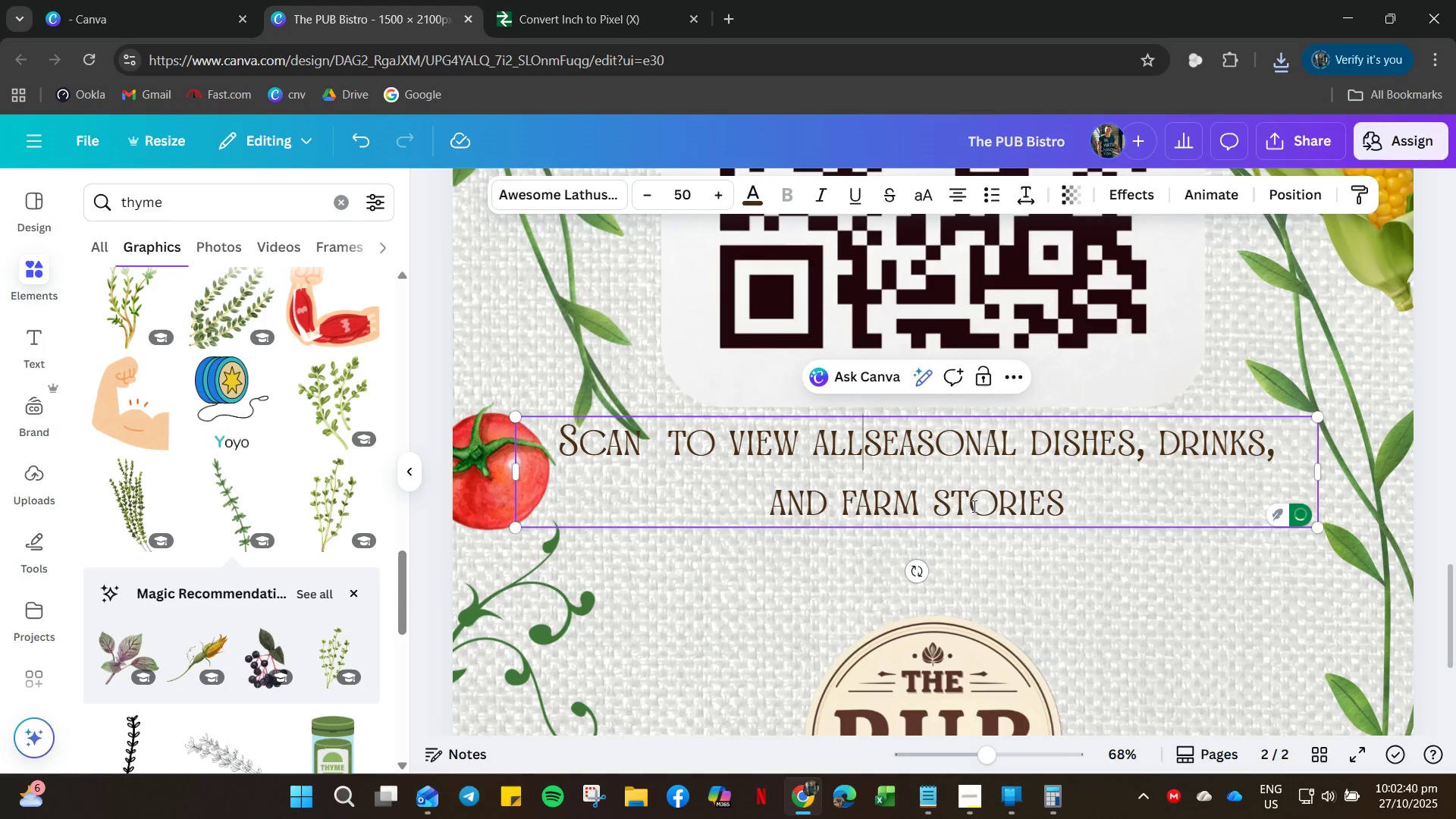 
key(Space)
 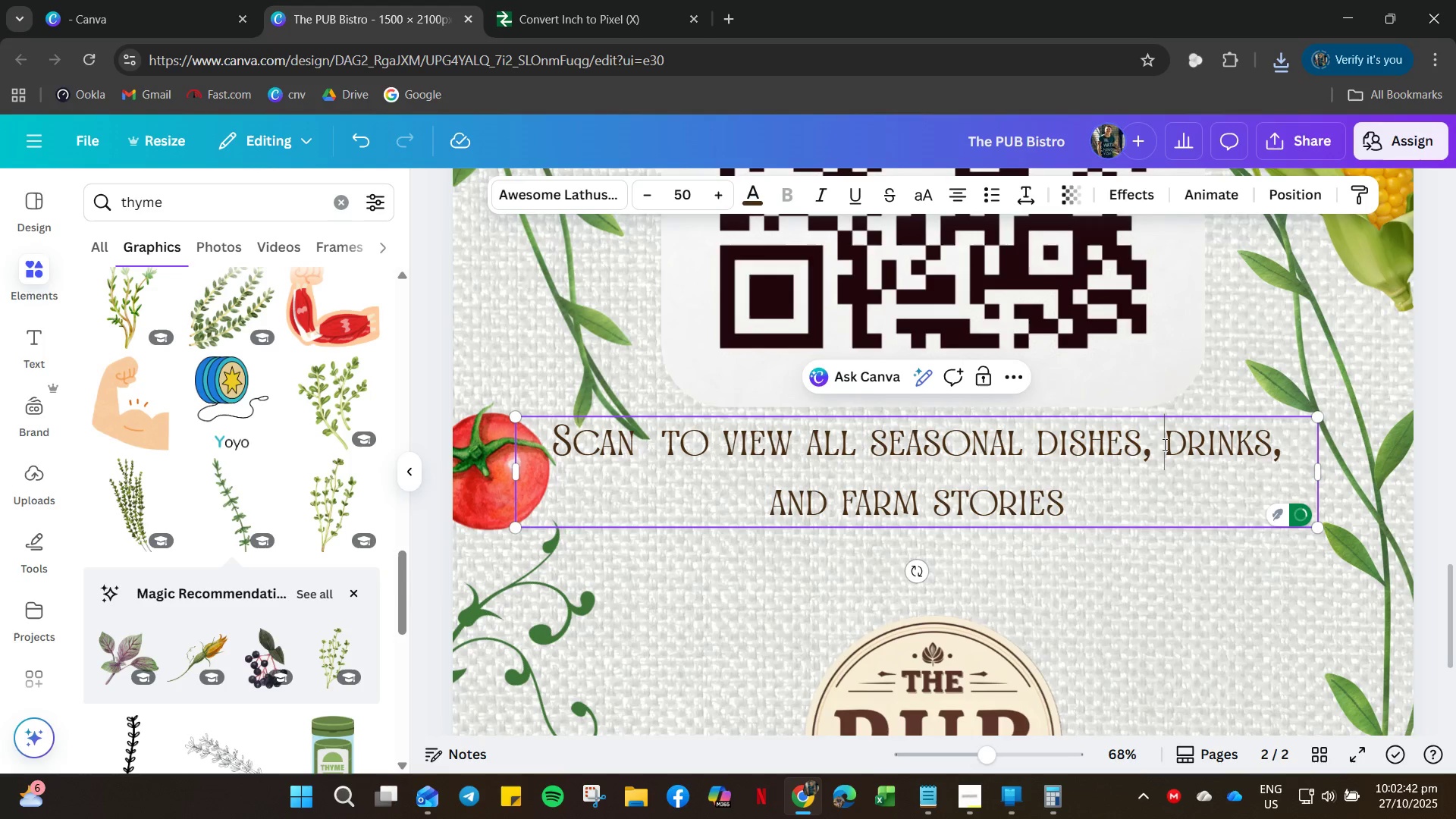 
key(Backspace)
 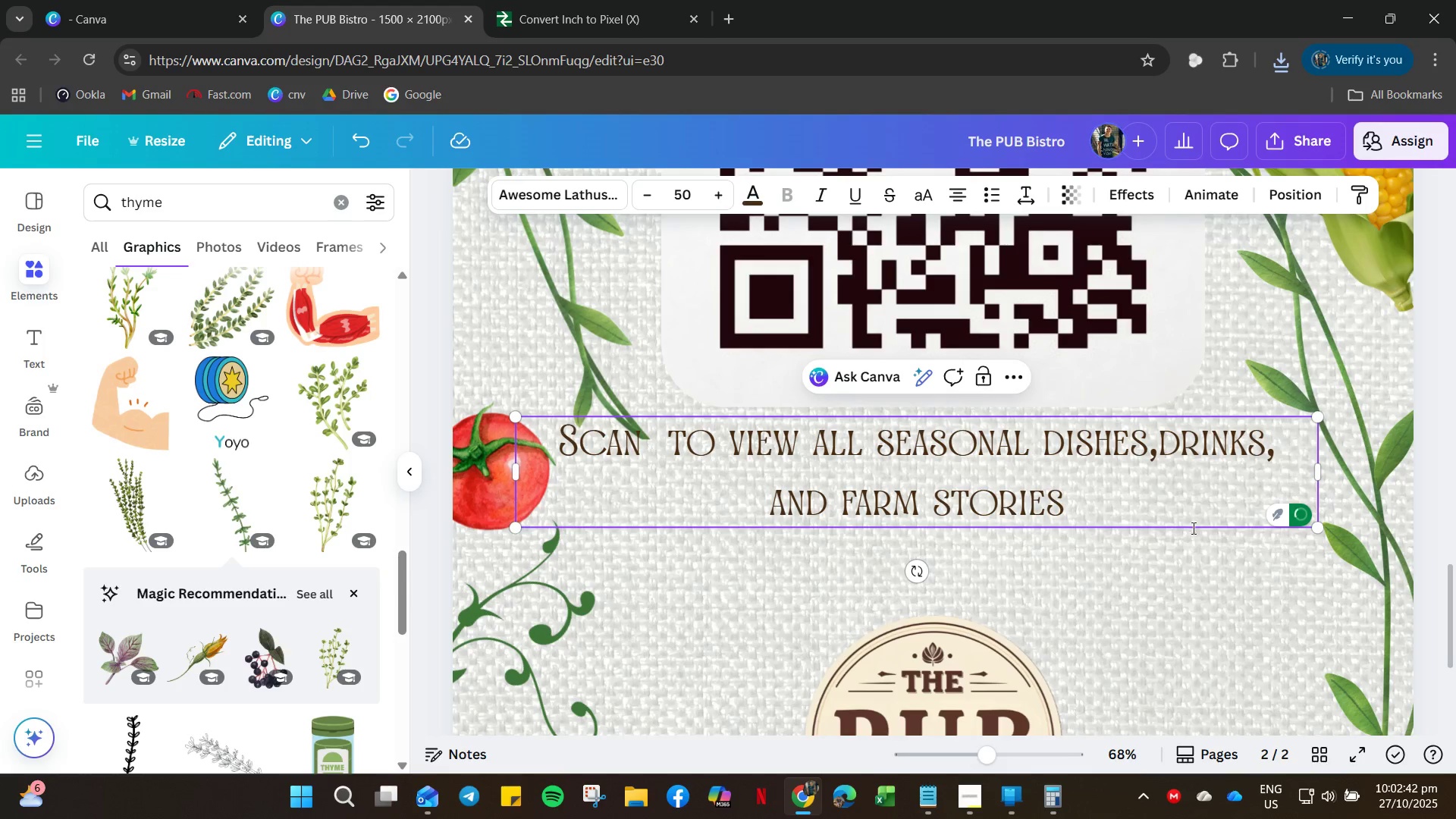 
key(Enter)
 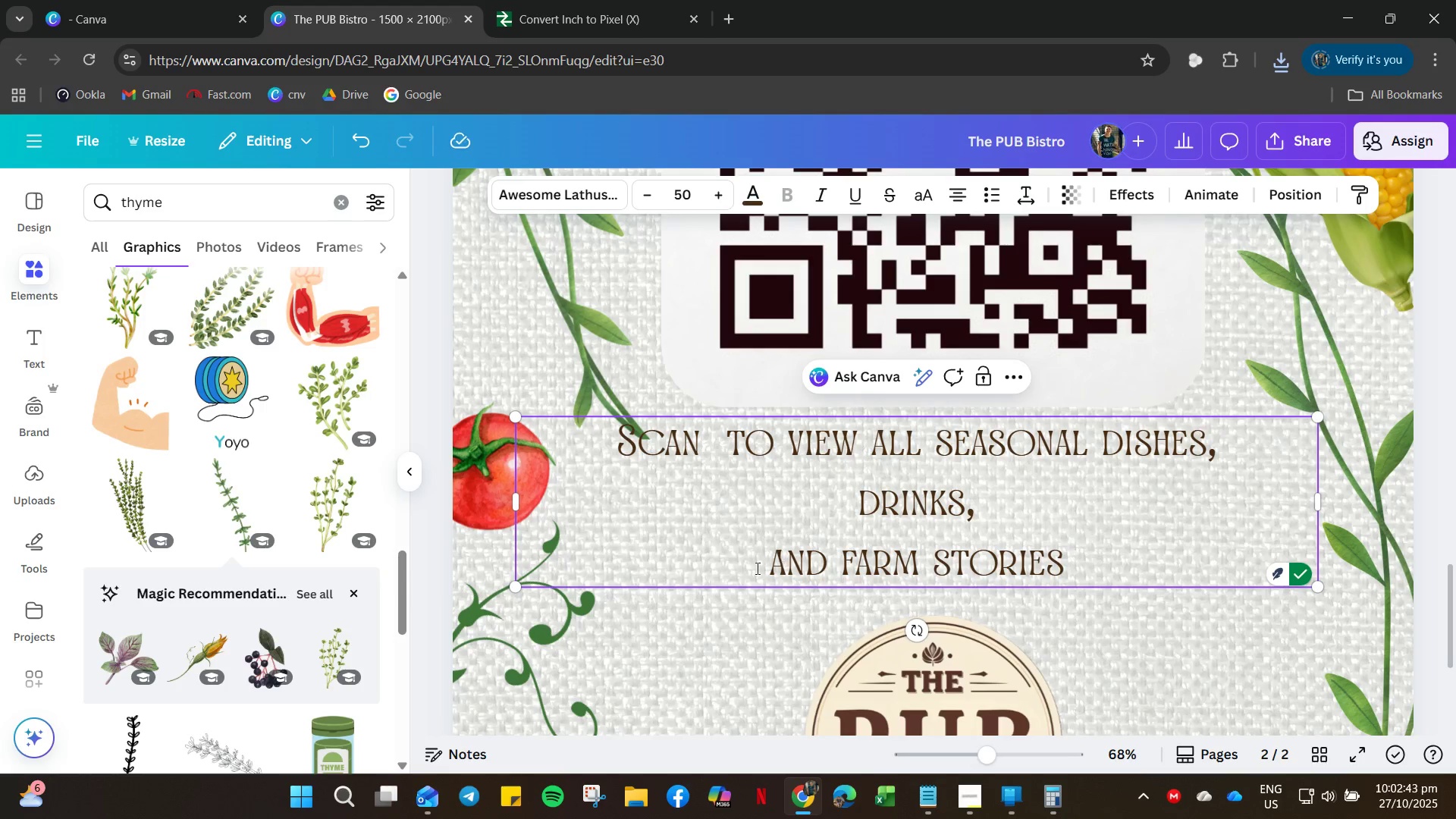 
left_click([756, 568])
 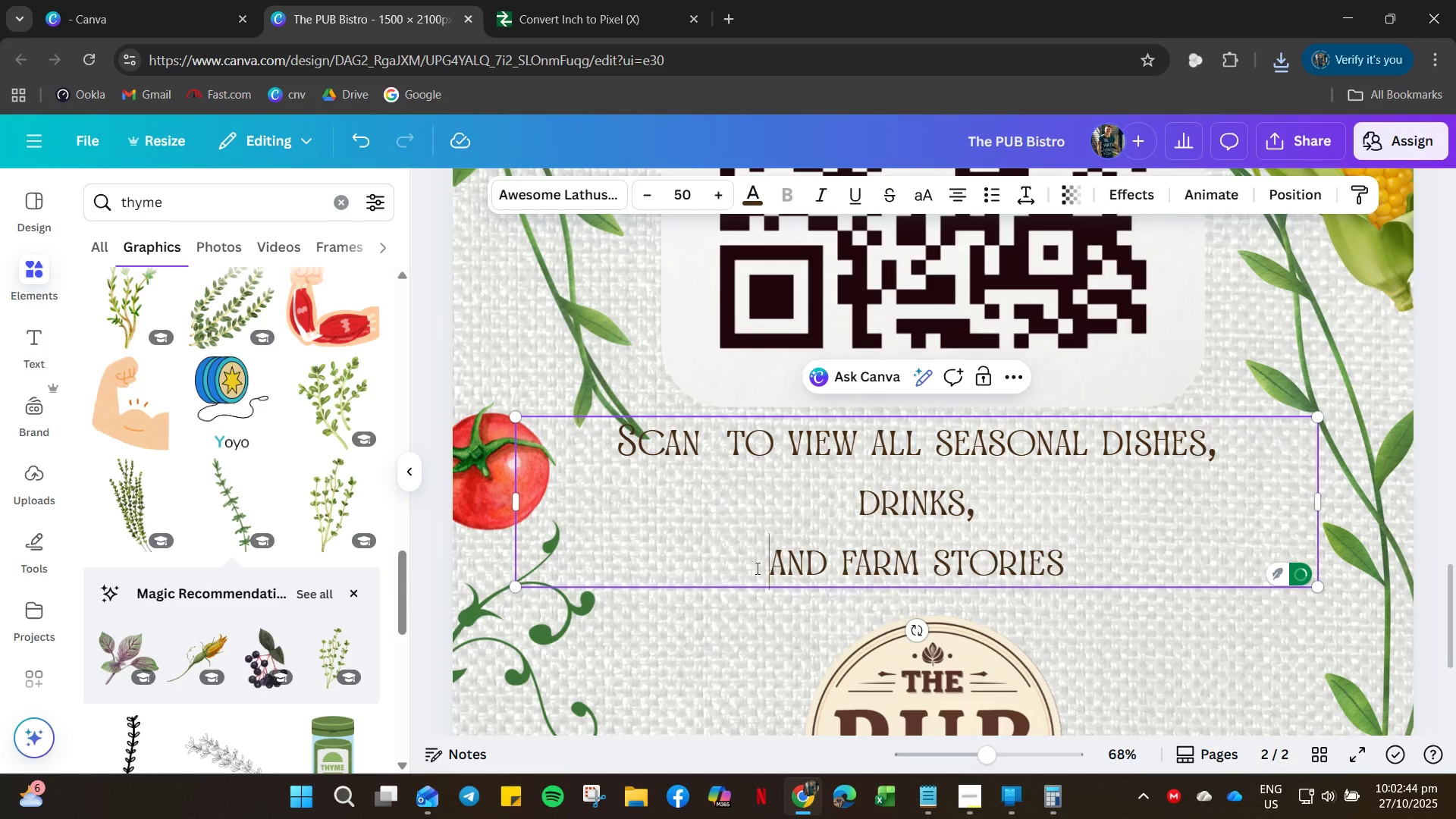 
key(Backspace)
 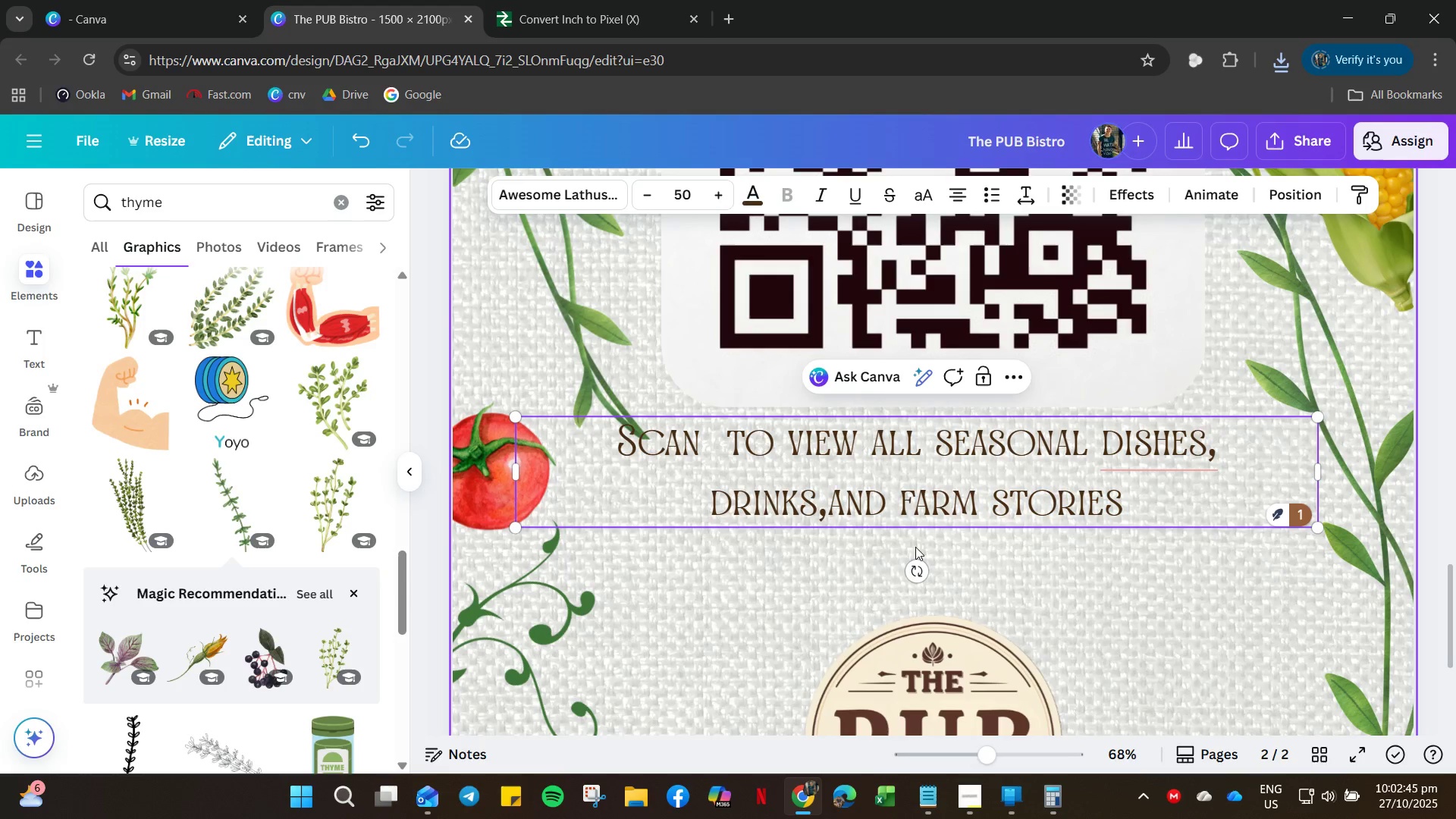 
key(Space)
 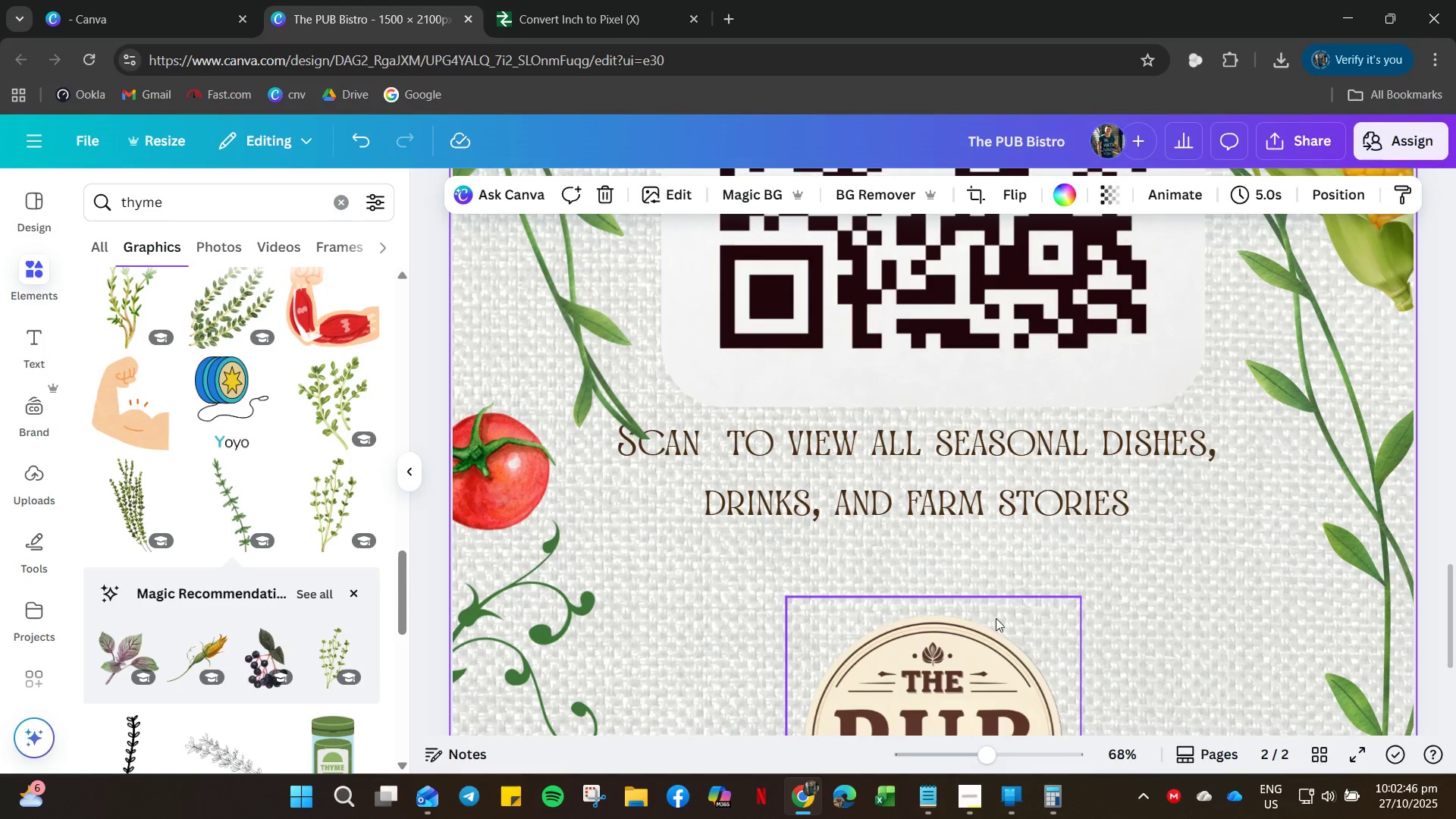 
left_click_drag(start_coordinate=[970, 654], to_coordinate=[971, 576])
 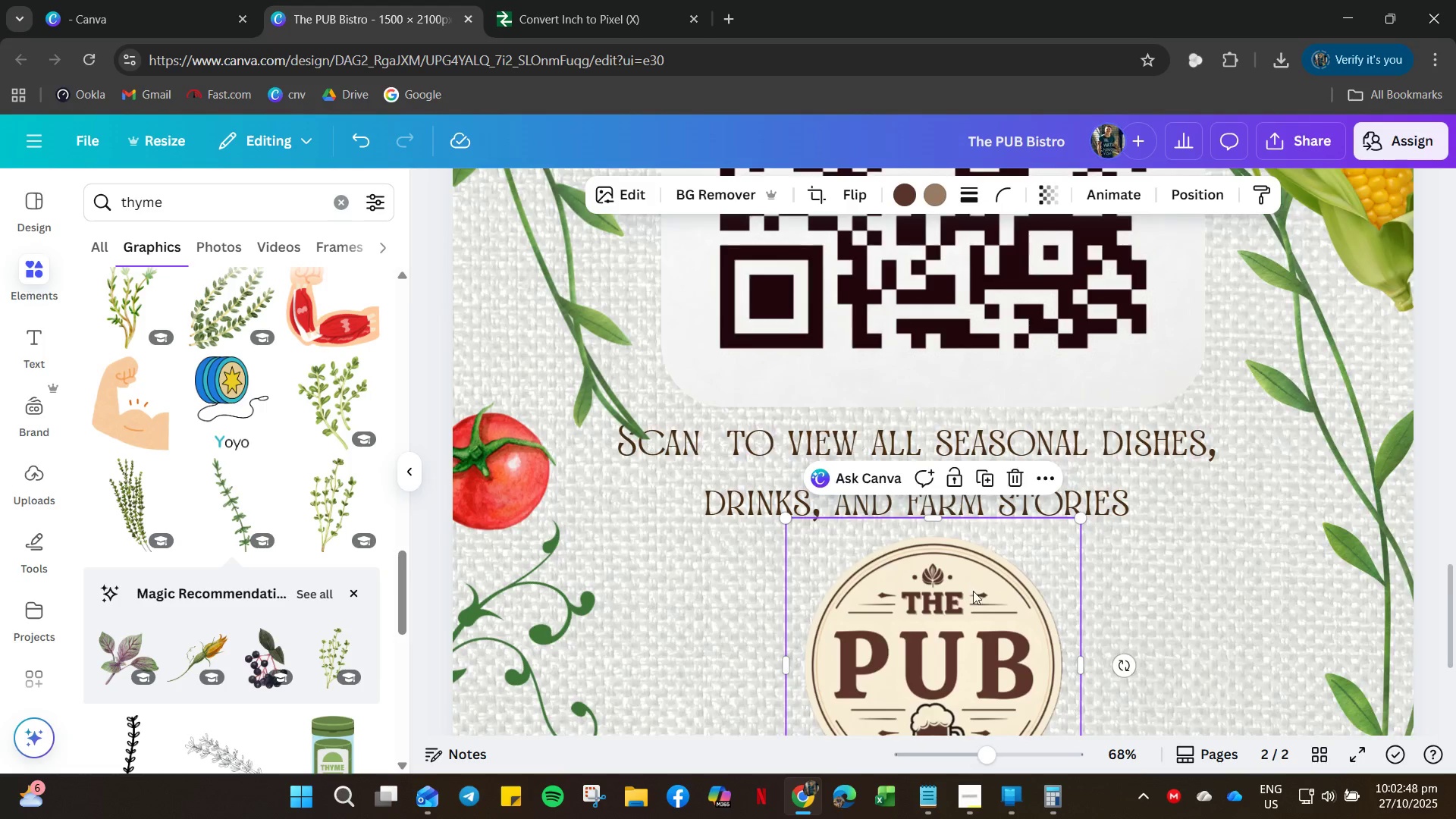 
scroll: coordinate [970, 623], scroll_direction: down, amount: 9.0
 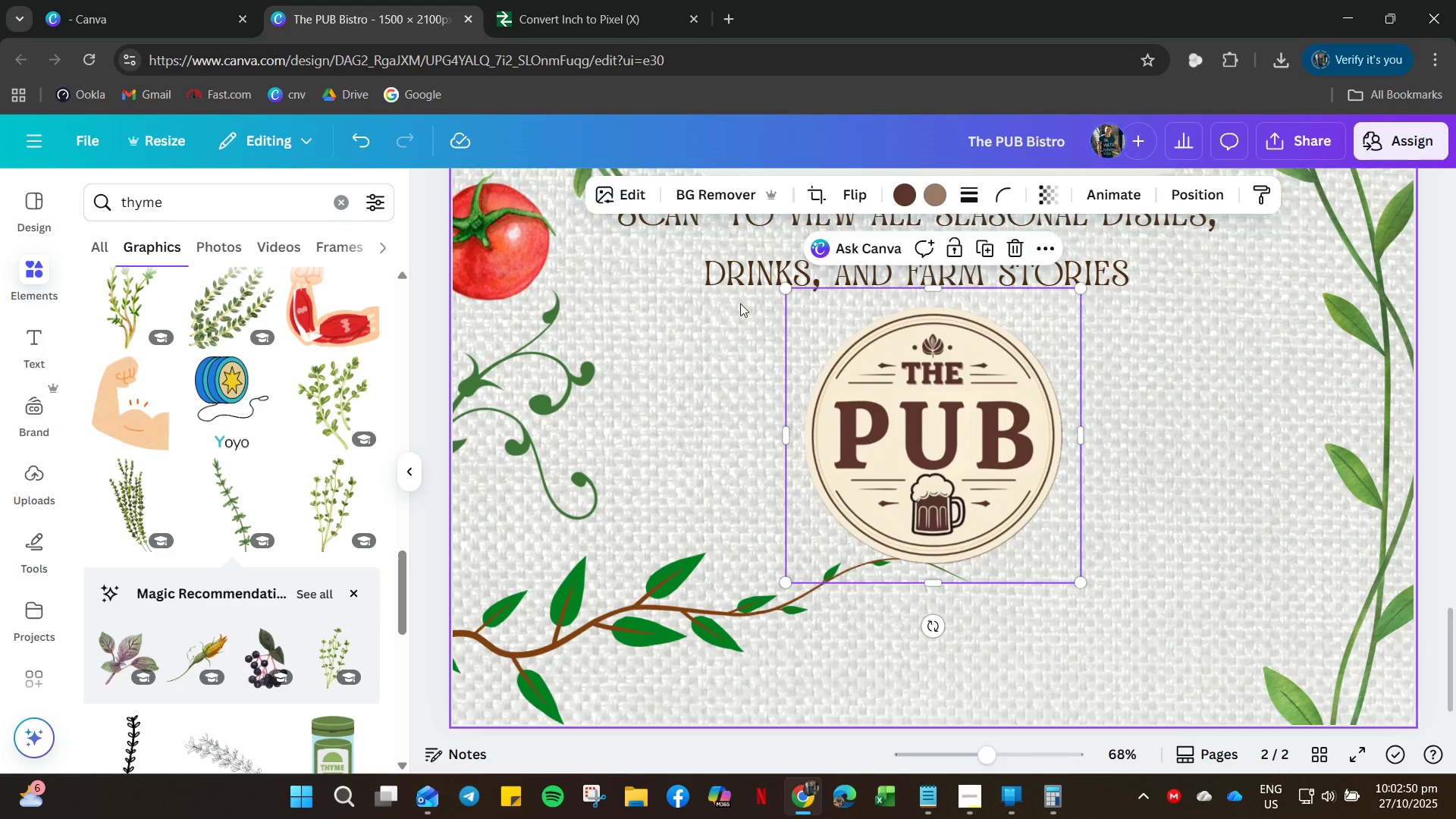 
mouse_move([755, 295])
 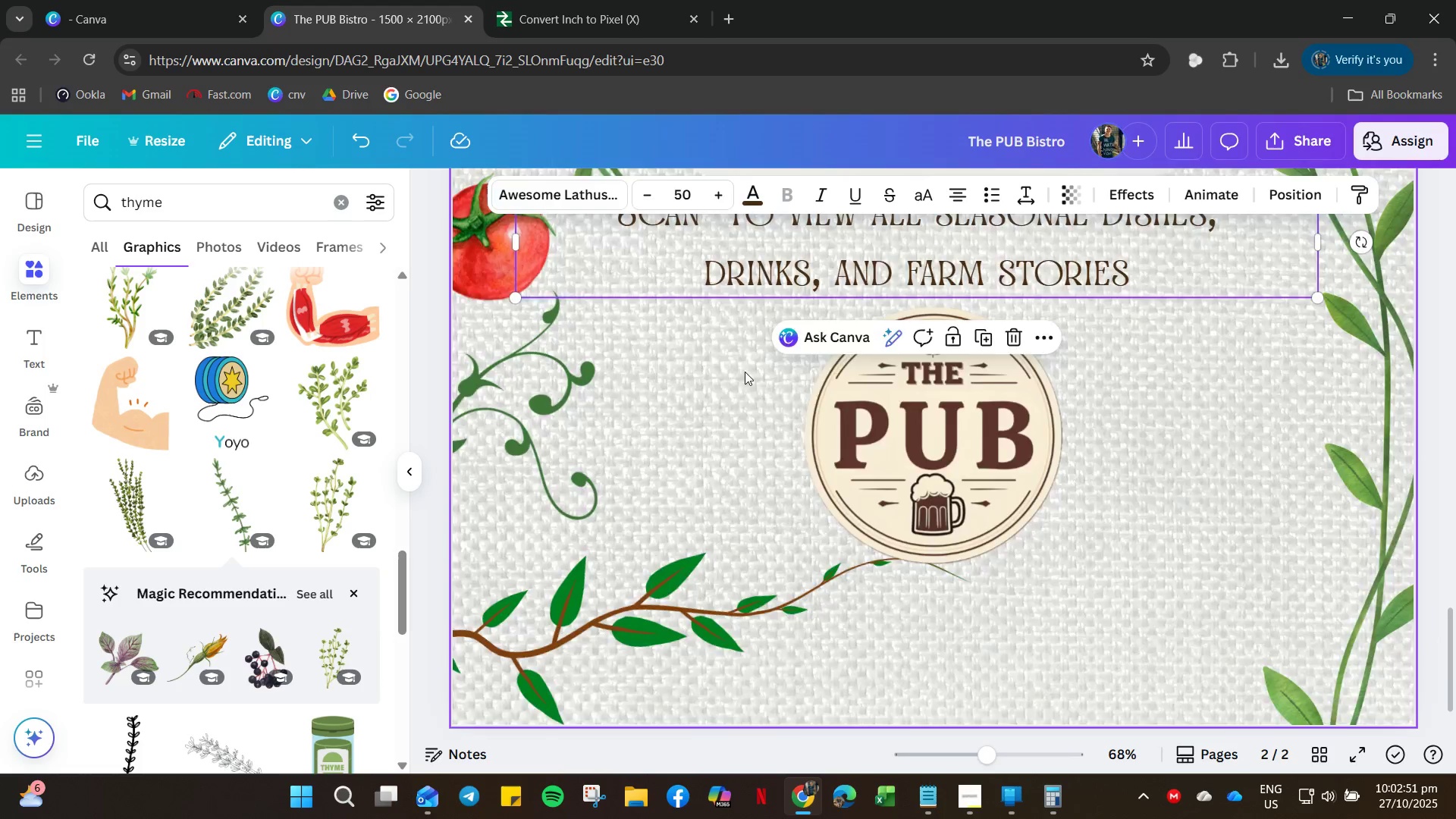 
scroll: coordinate [745, 372], scroll_direction: up, amount: 6.0
 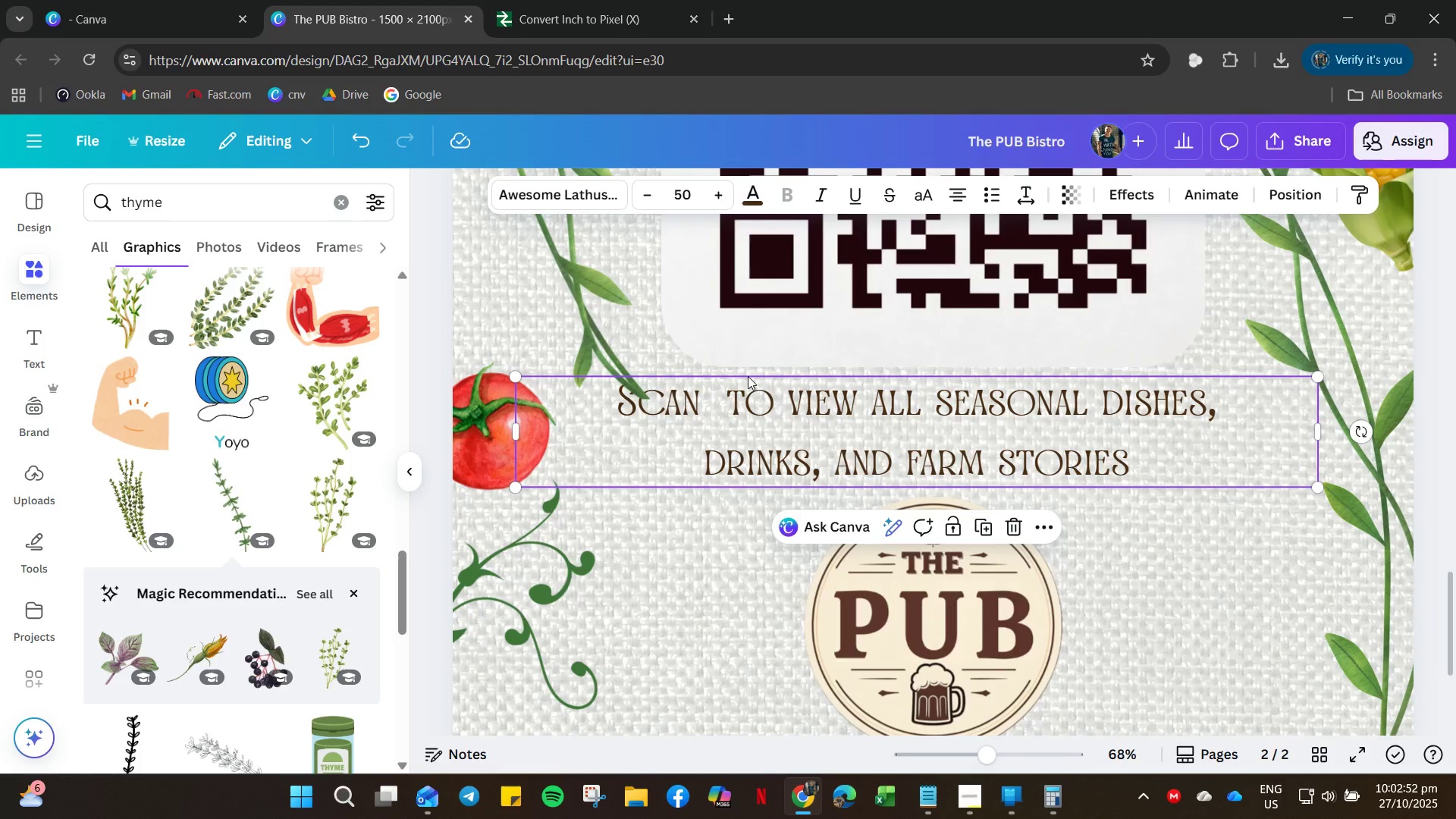 
hold_key(key=ControlLeft, duration=0.48)
scroll: coordinate [886, 415], scroll_direction: up, amount: 2.0
 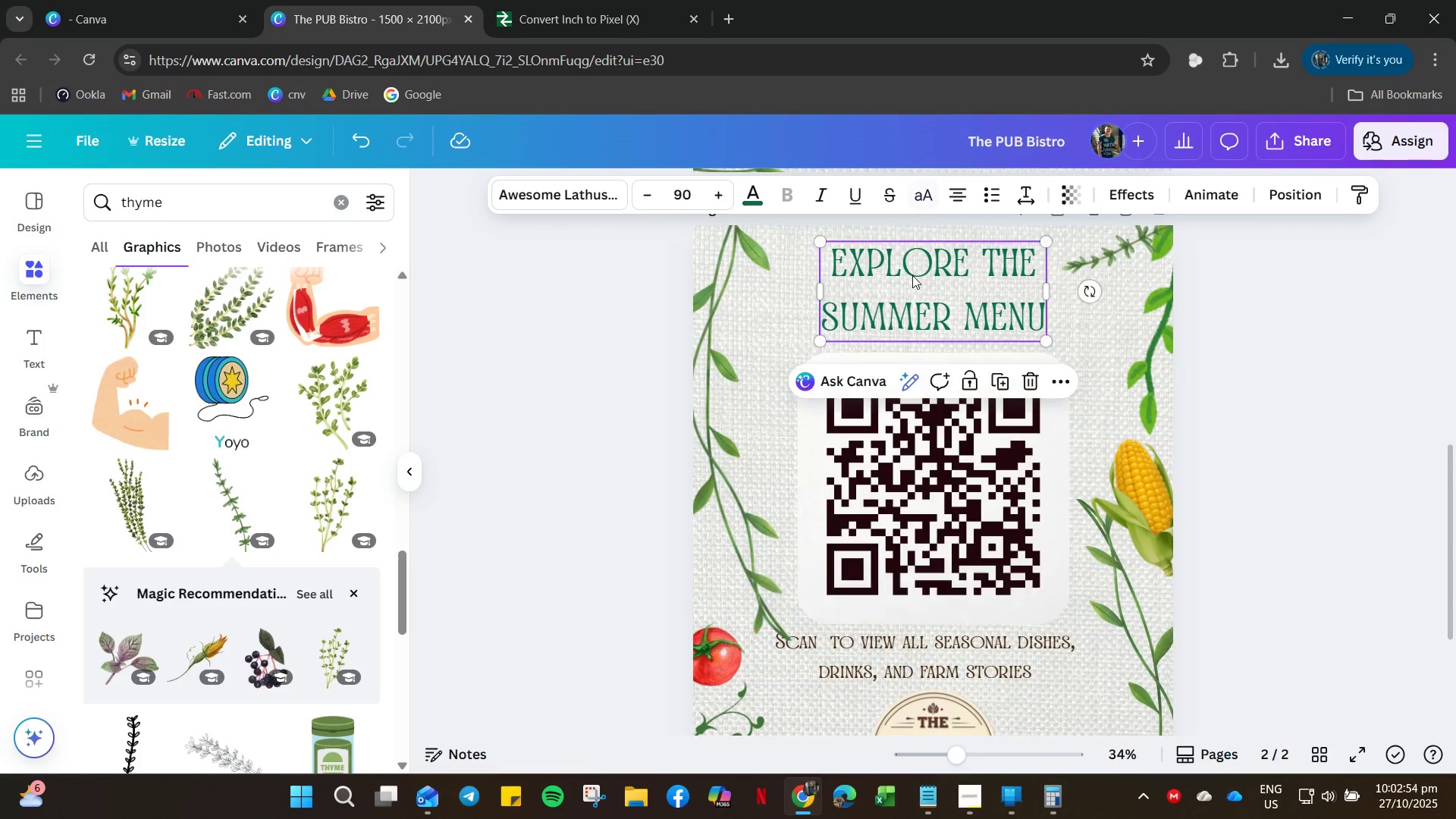 
left_click([912, 275])
 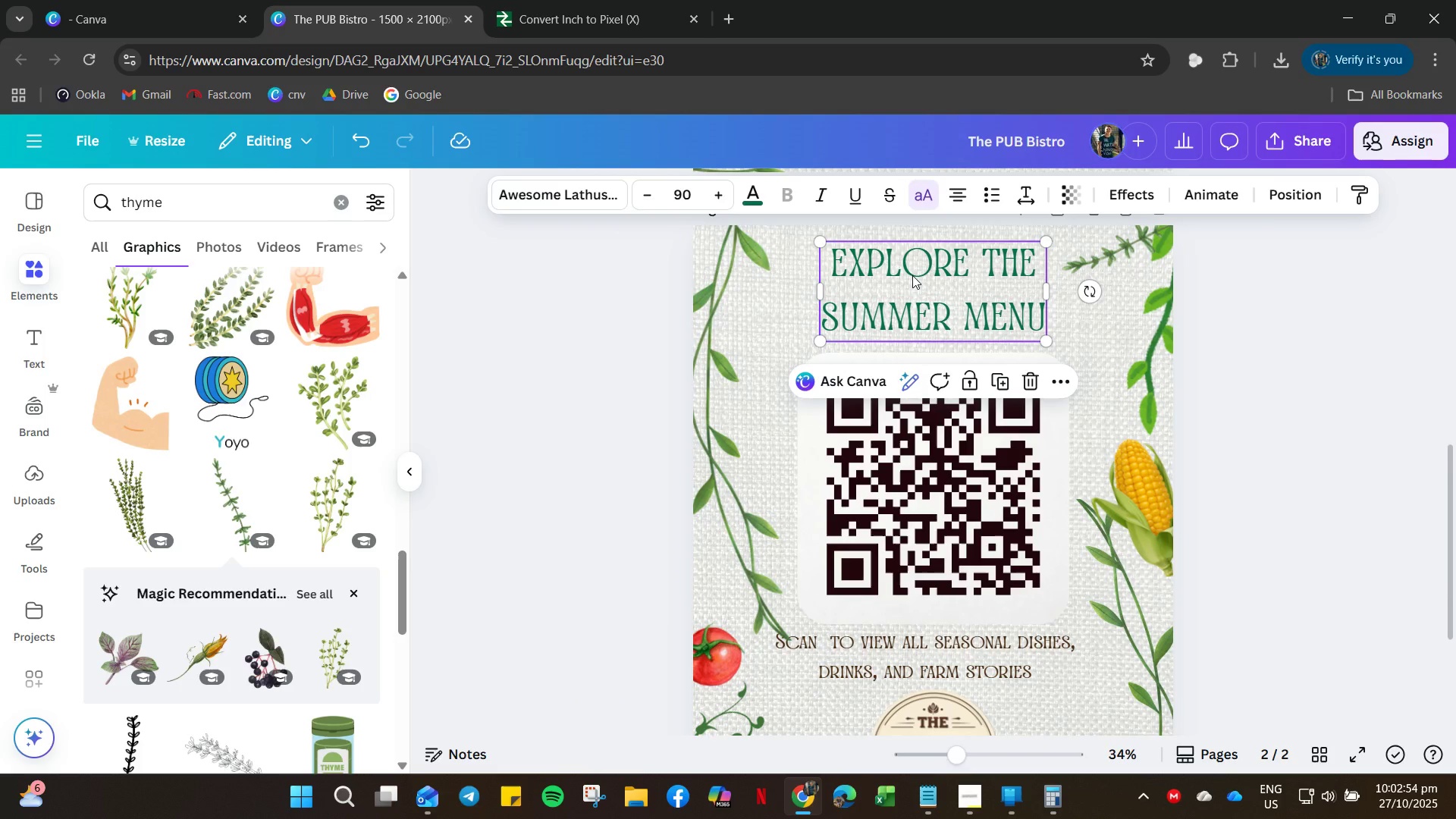 
key(Control+C)
 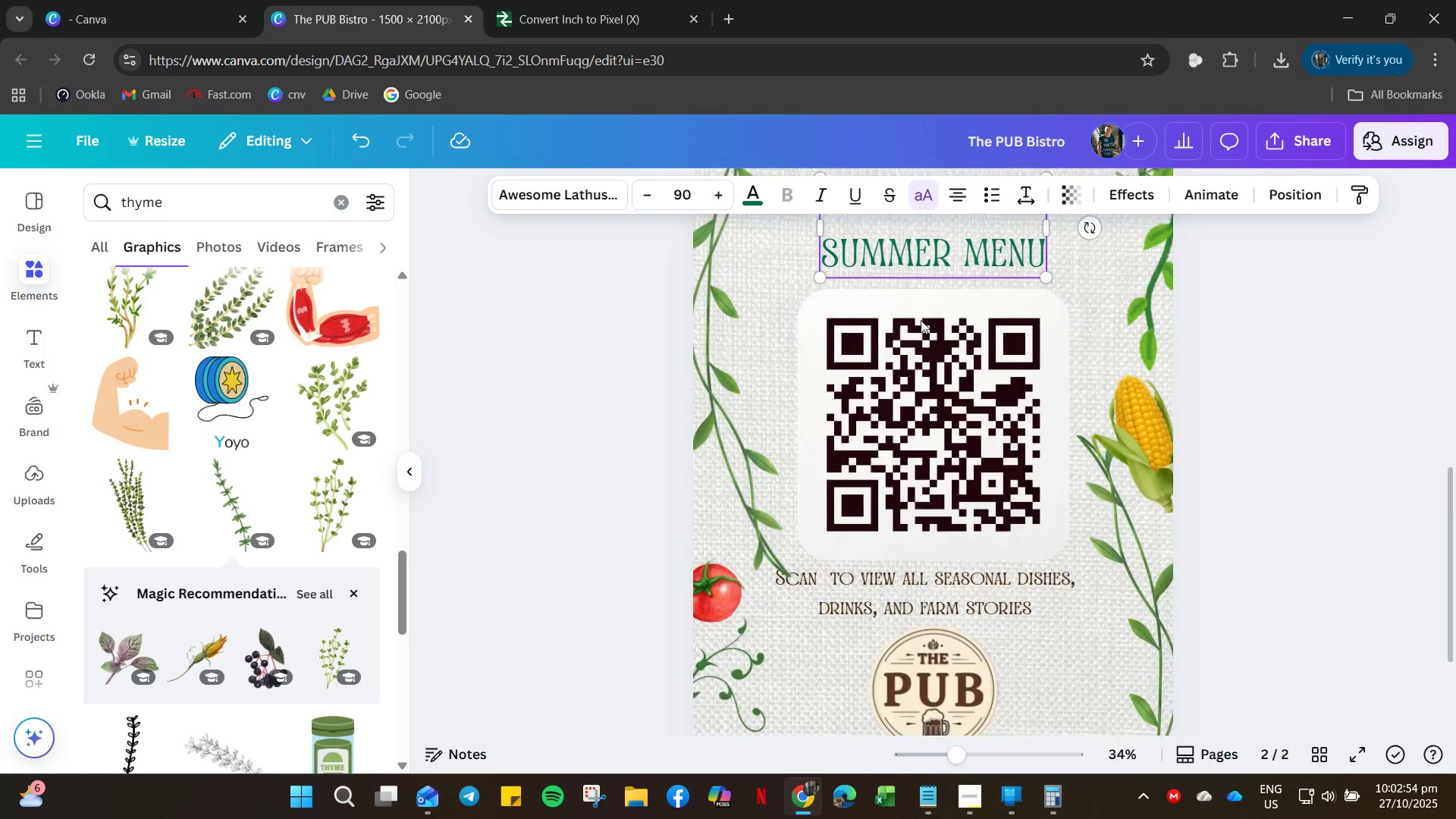 
scroll: coordinate [942, 555], scroll_direction: down, amount: 12.0
 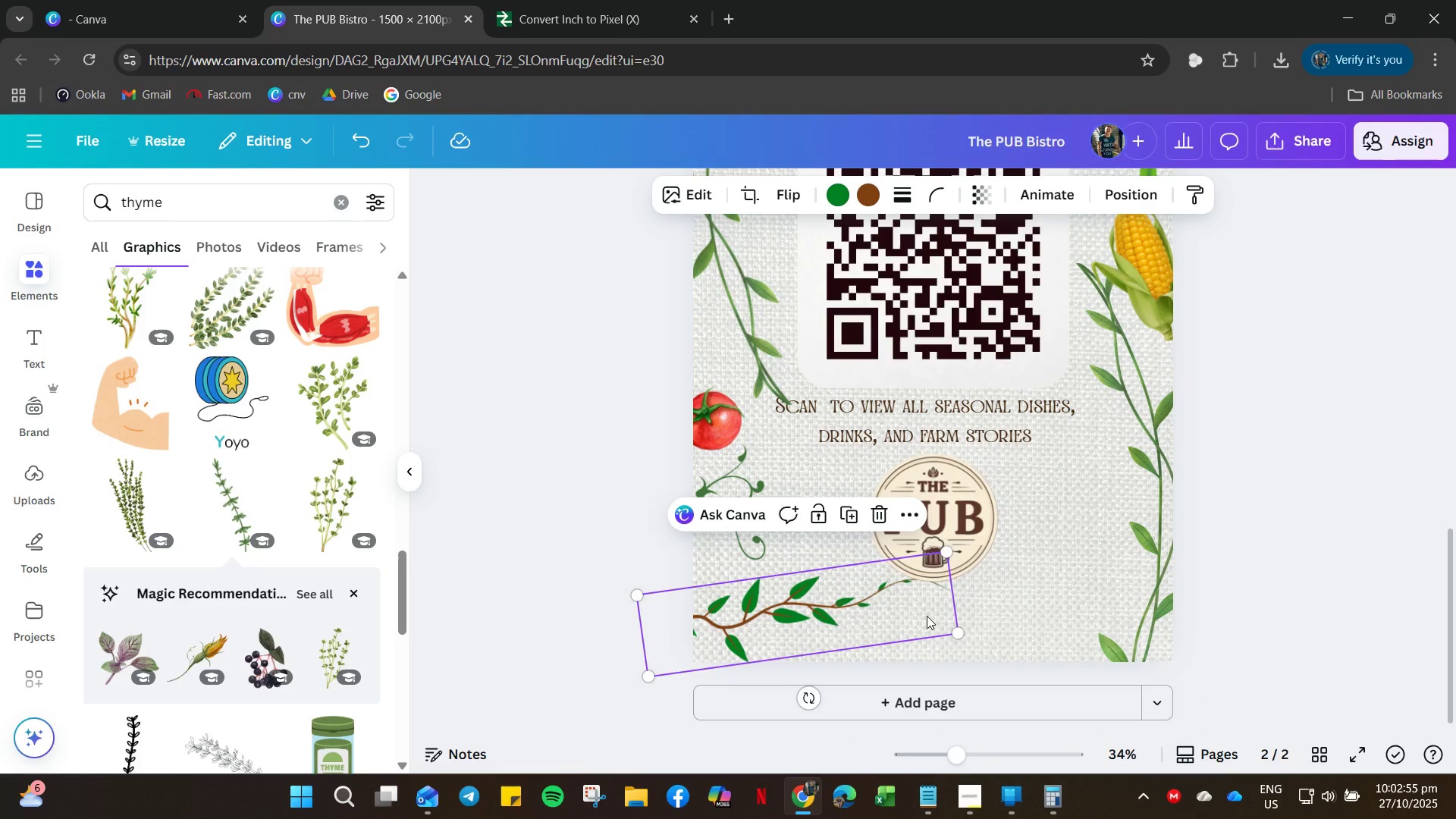 
left_click([927, 616])
 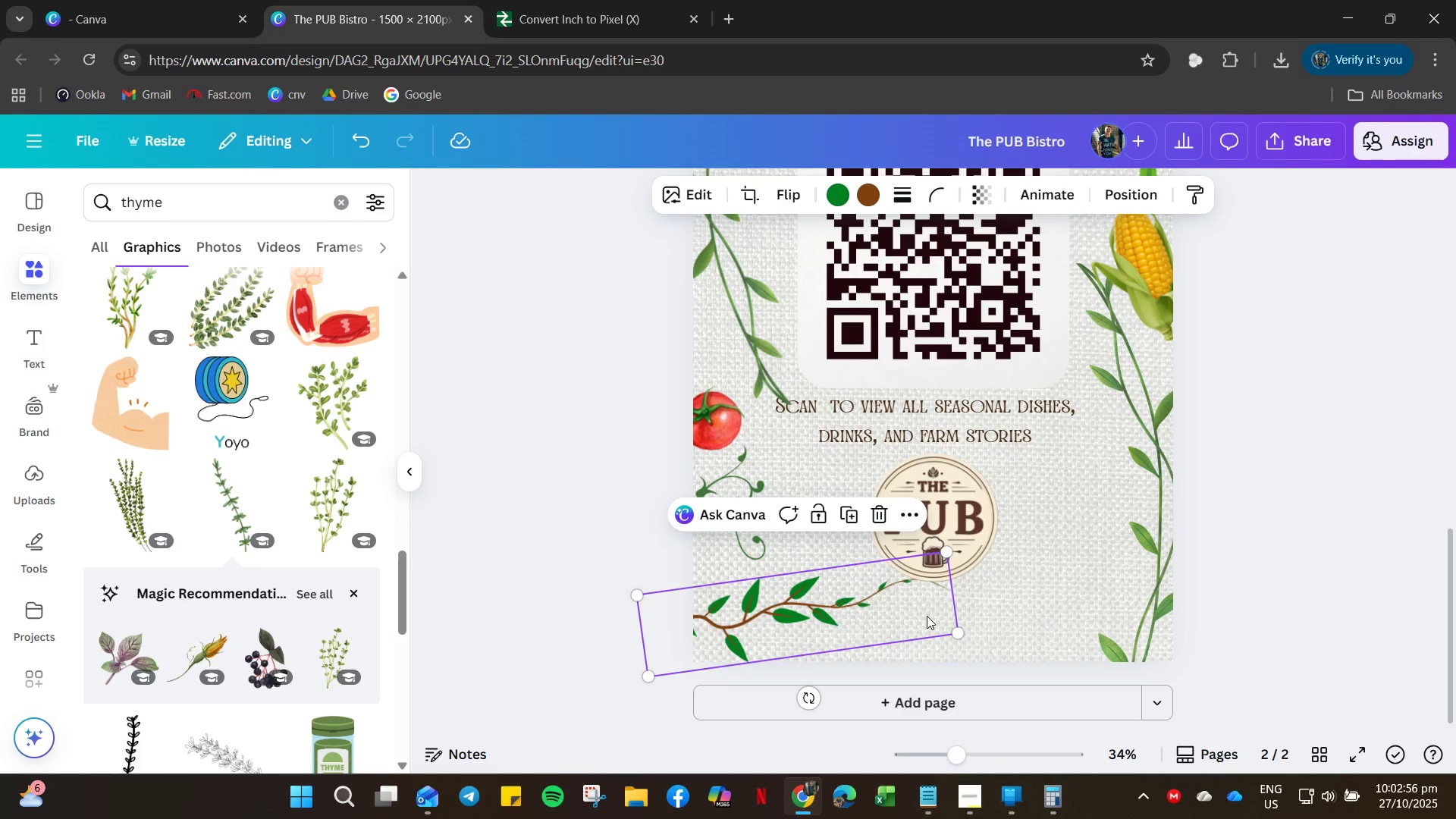 
hold_key(key=ControlLeft, duration=0.34)
 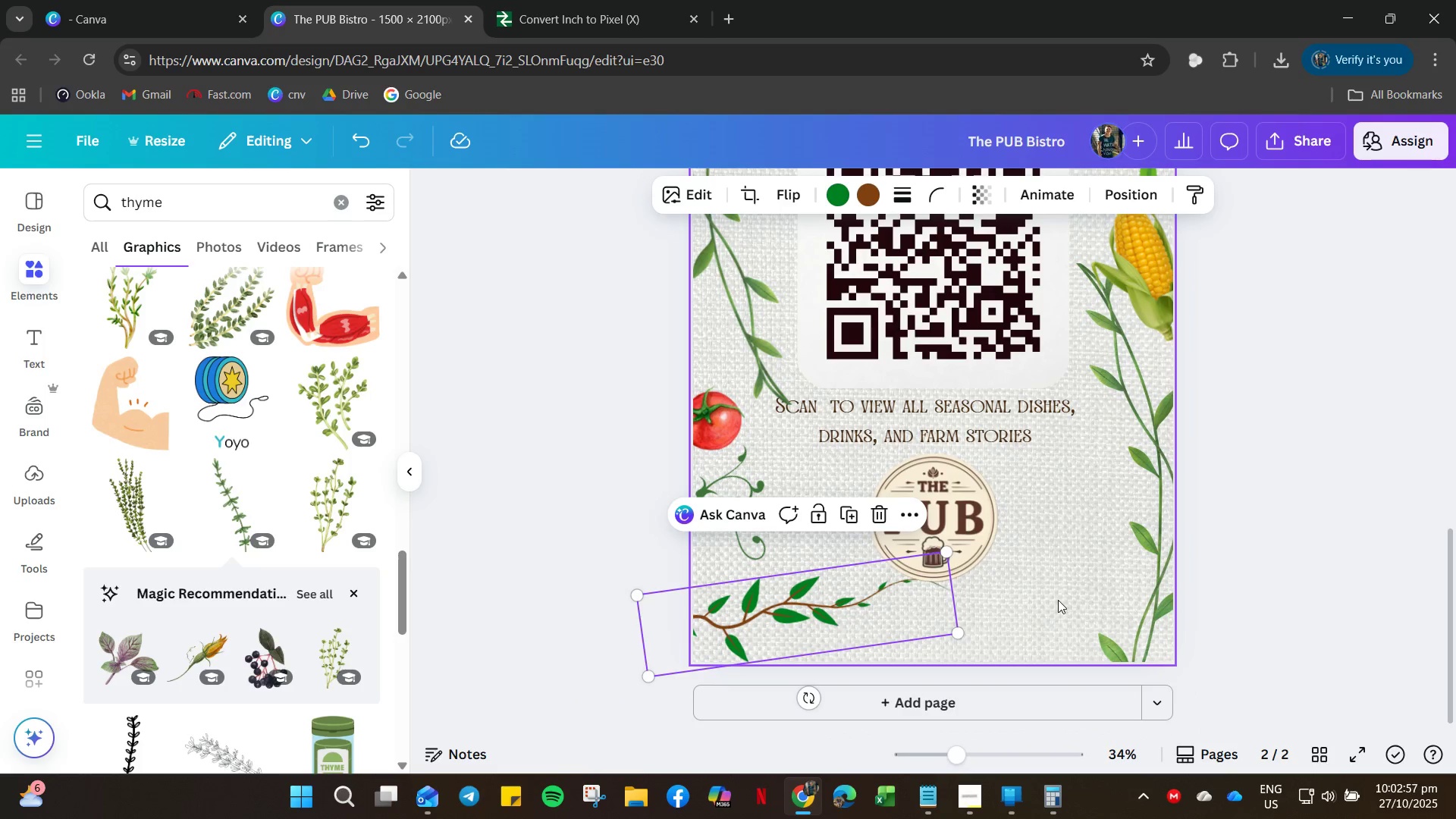 
left_click([1058, 600])
 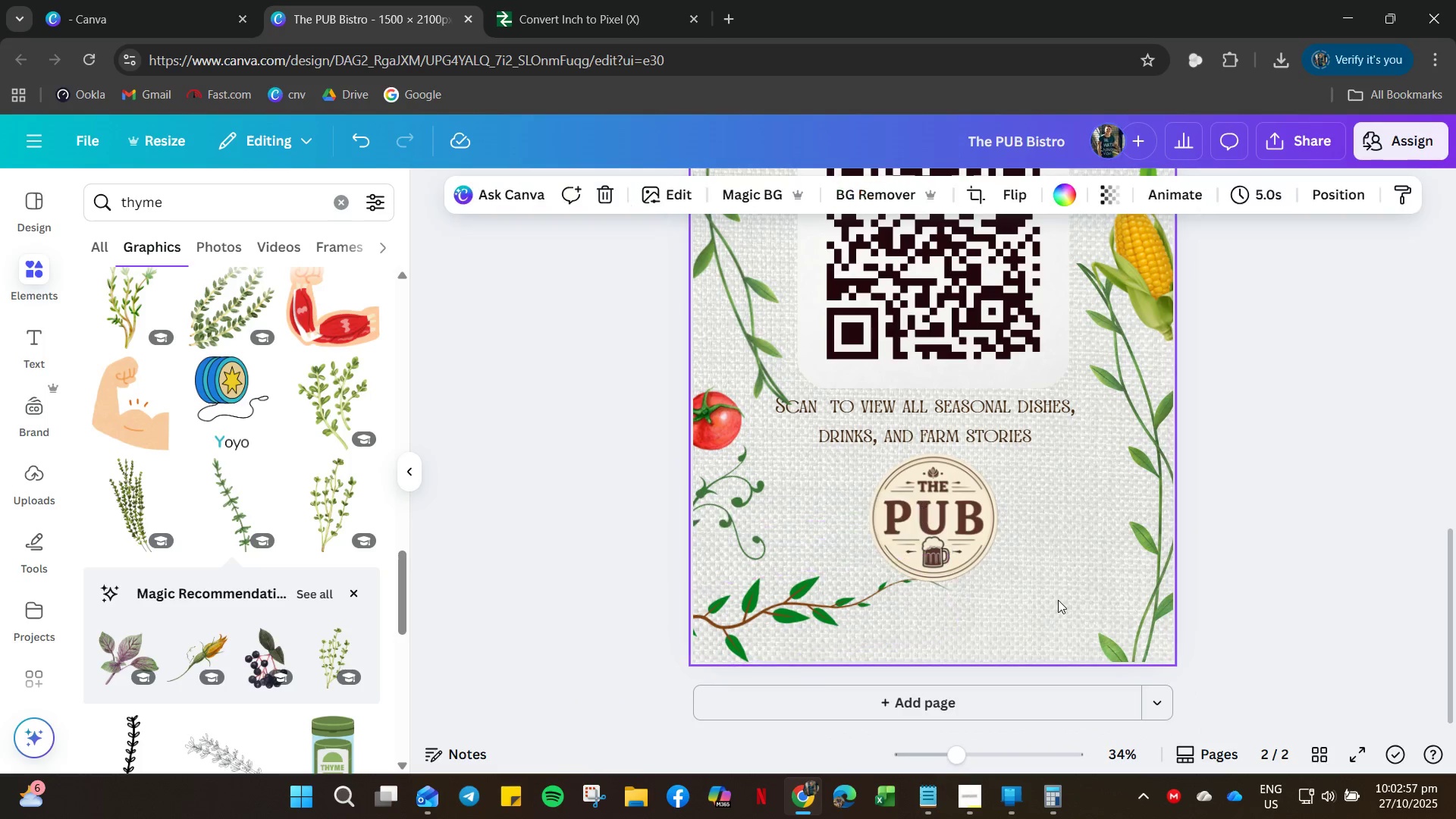 
hold_key(key=ControlLeft, duration=0.58)
 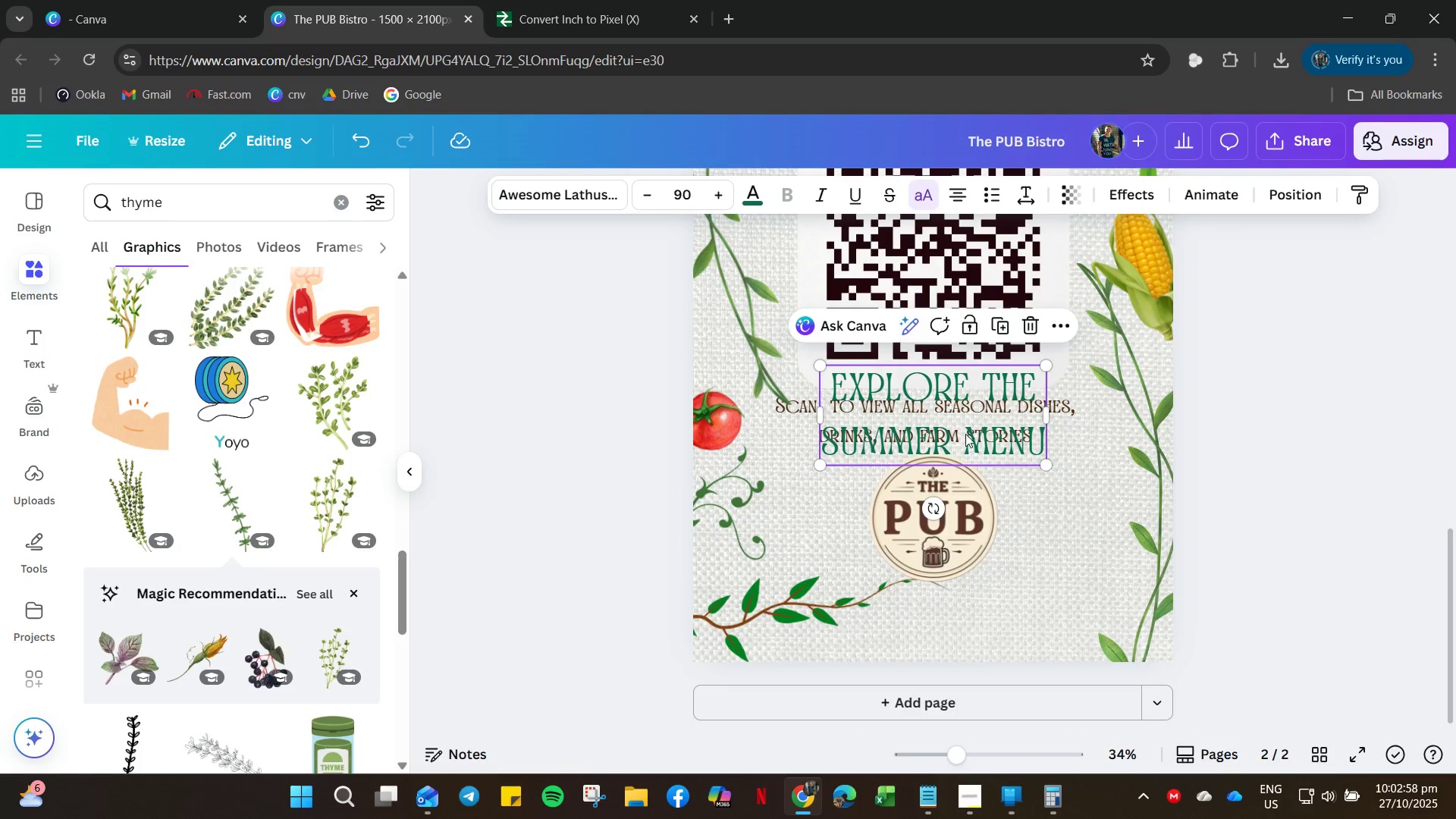 
key(V)
 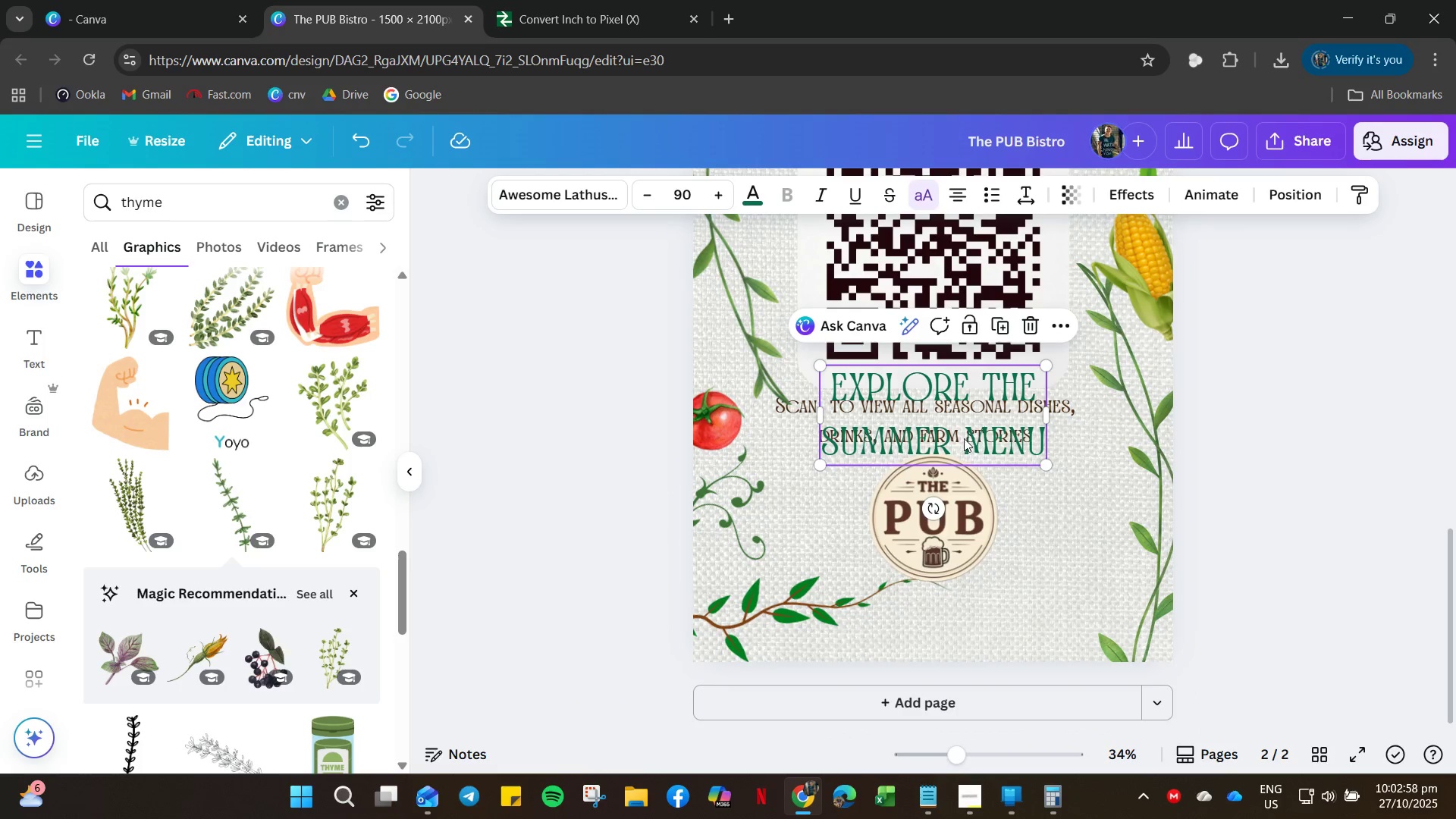 
left_click_drag(start_coordinate=[967, 434], to_coordinate=[974, 621])
 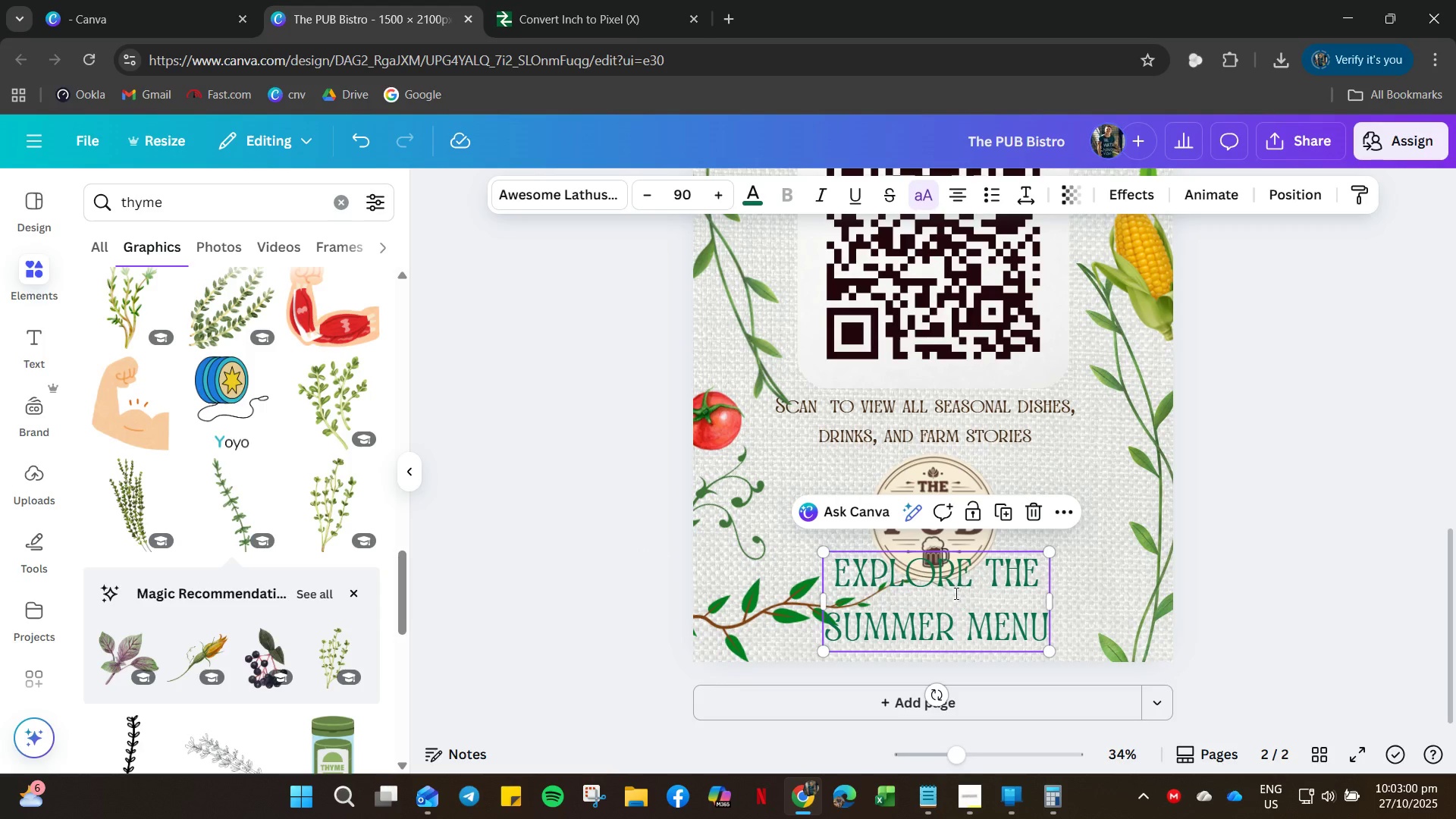 
double_click([955, 593])
 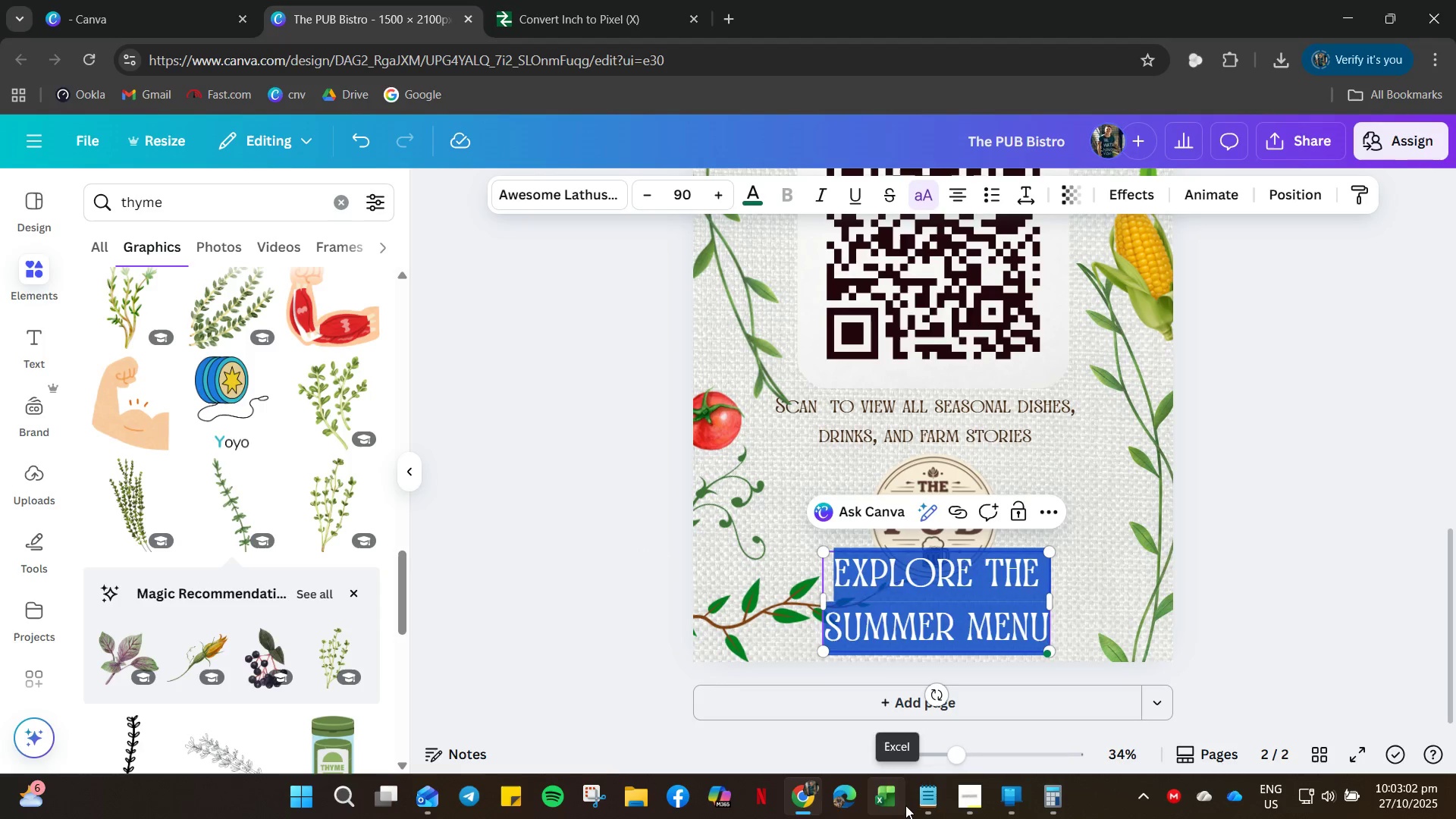 
left_click([920, 808])
 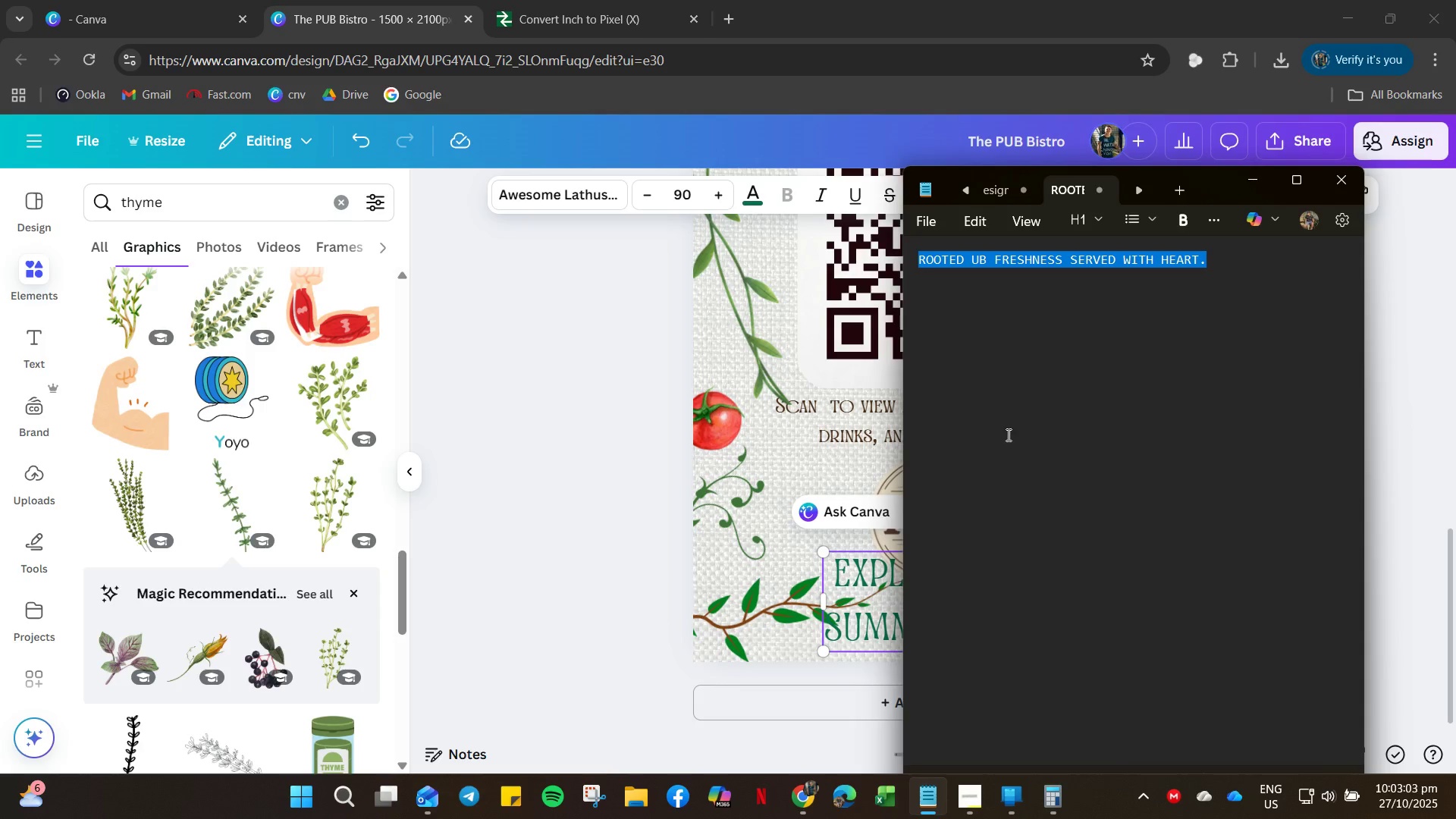 
key(Control+A)
 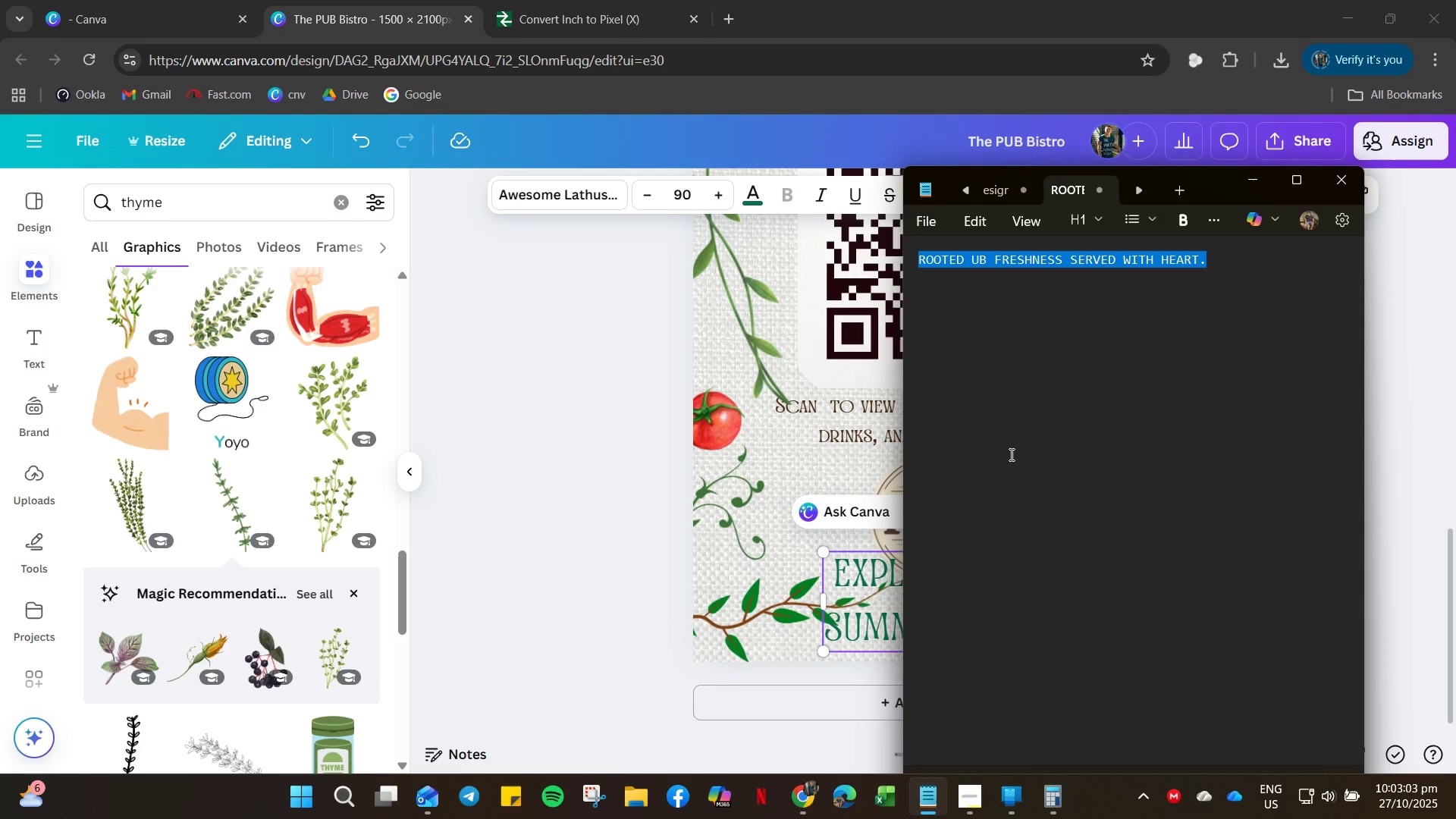 
key(Control+C)
 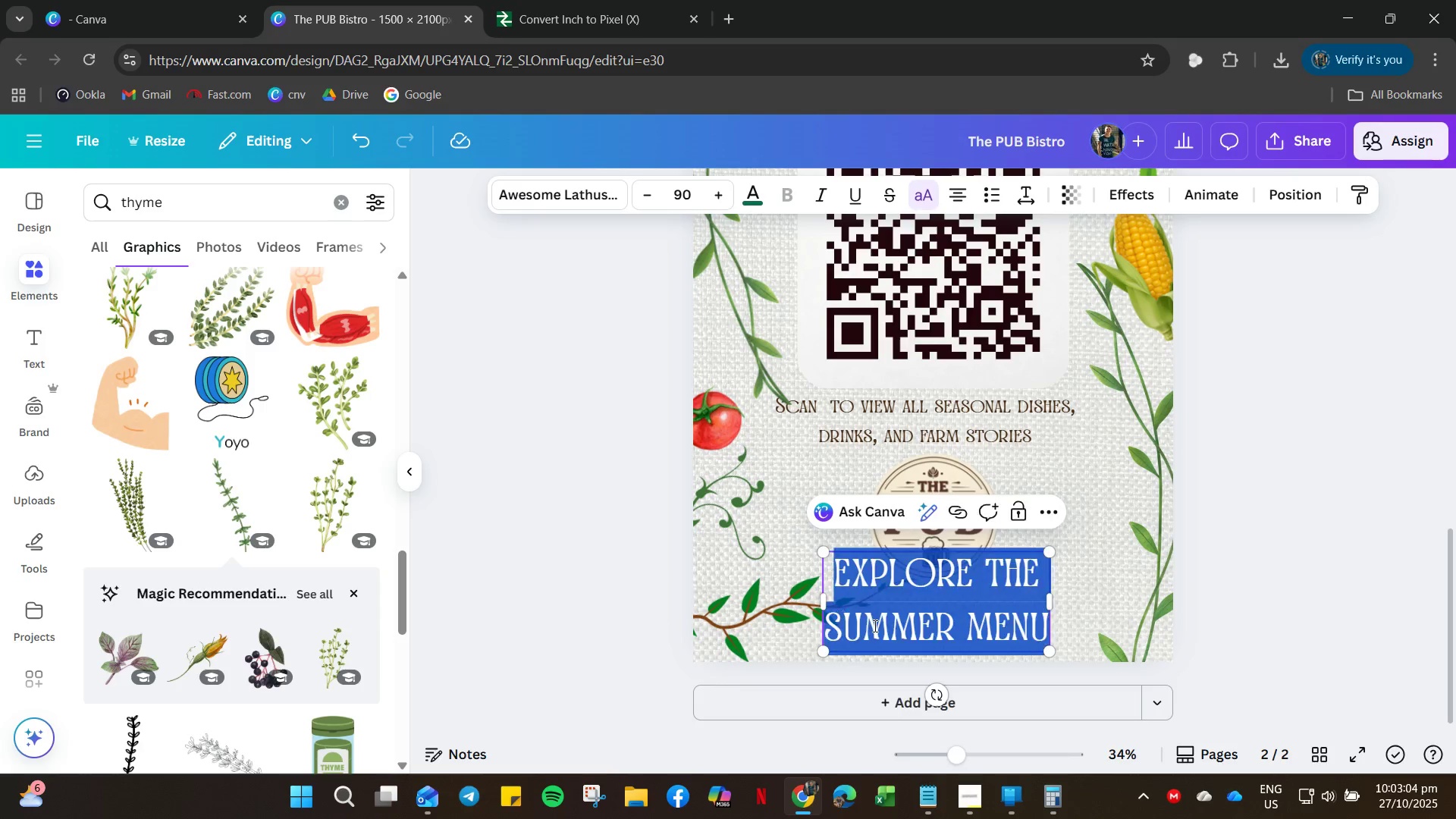 
double_click([874, 626])
 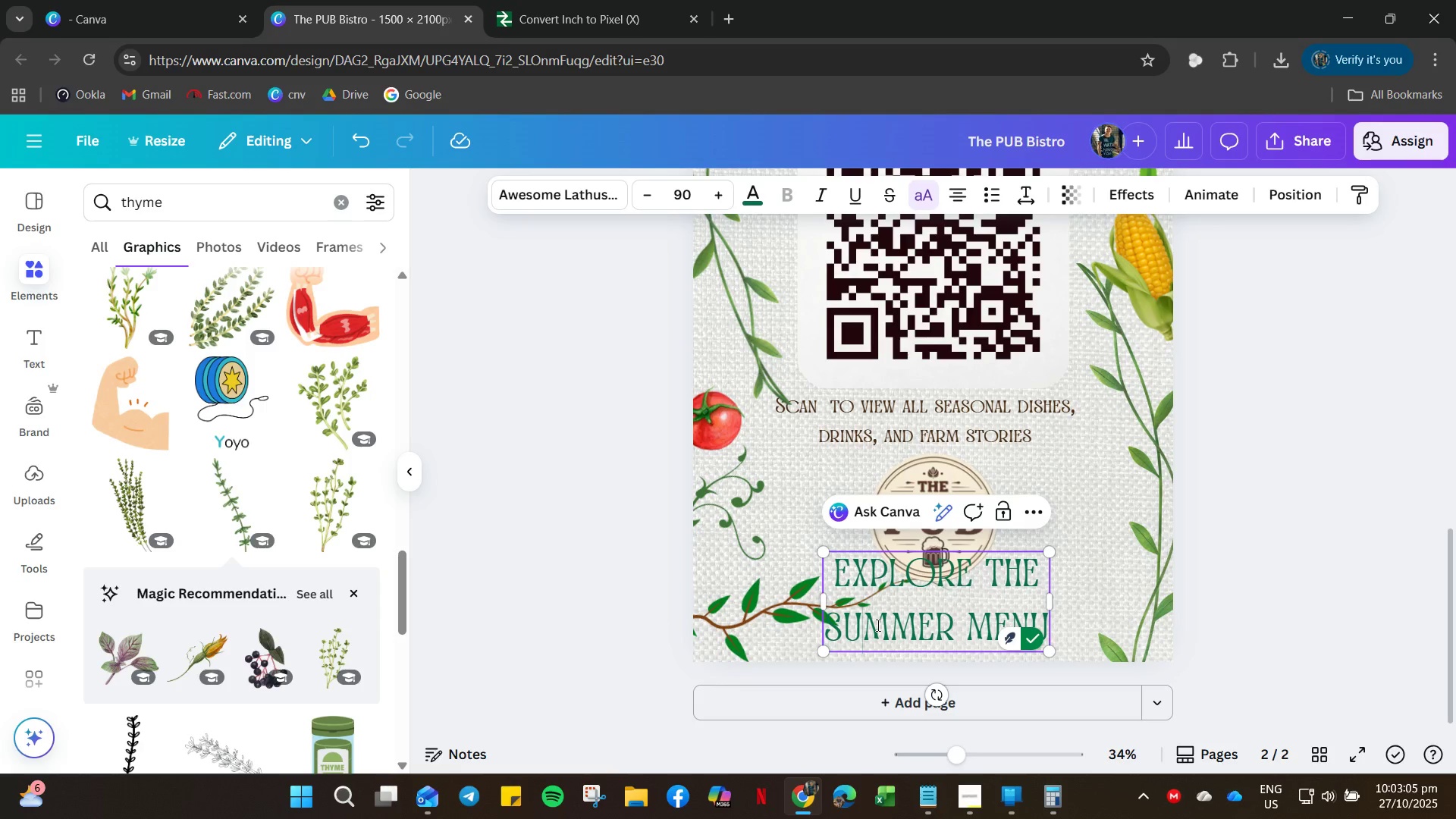 
key(Control+A)
 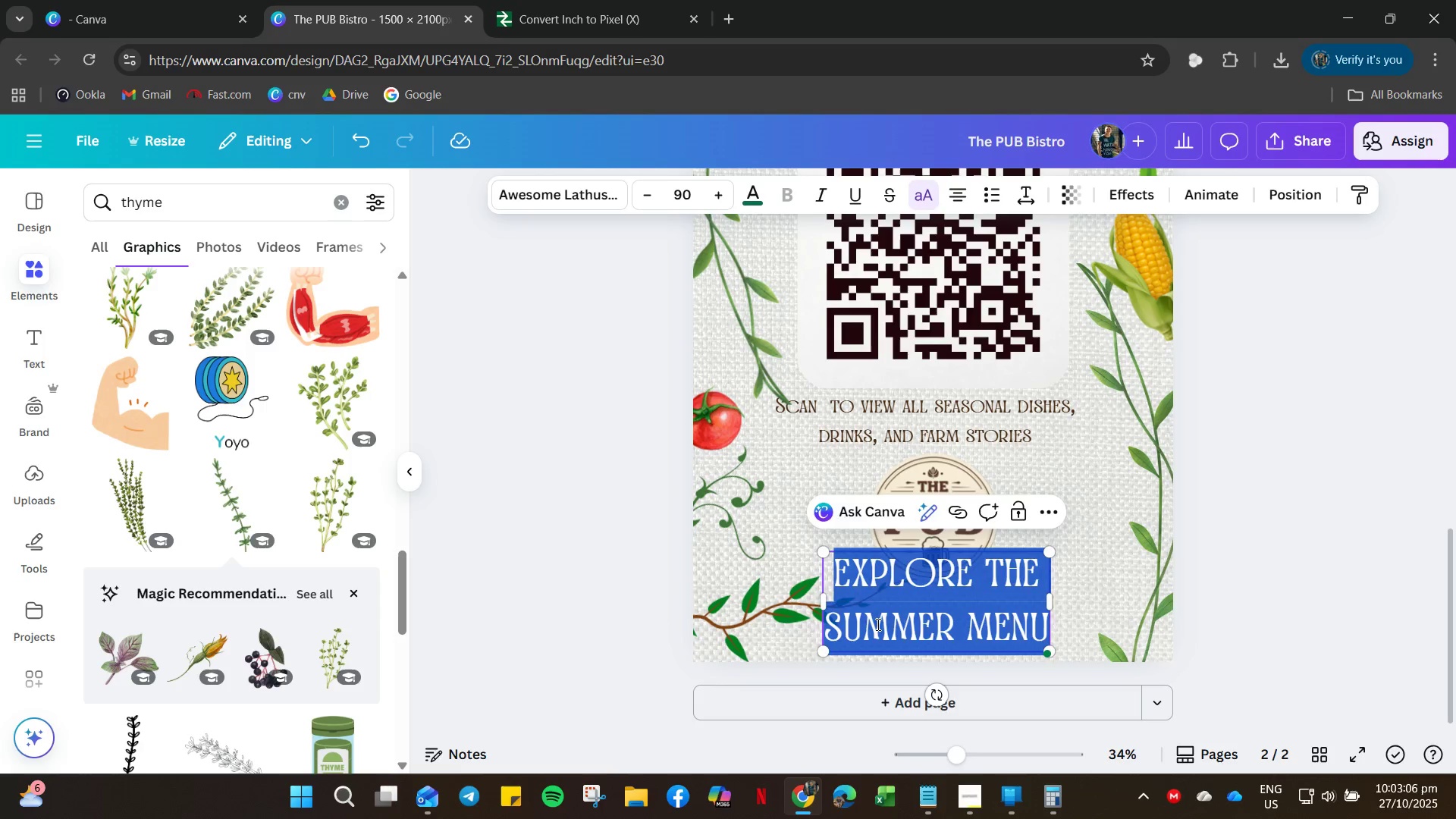 
key(Control+V)
 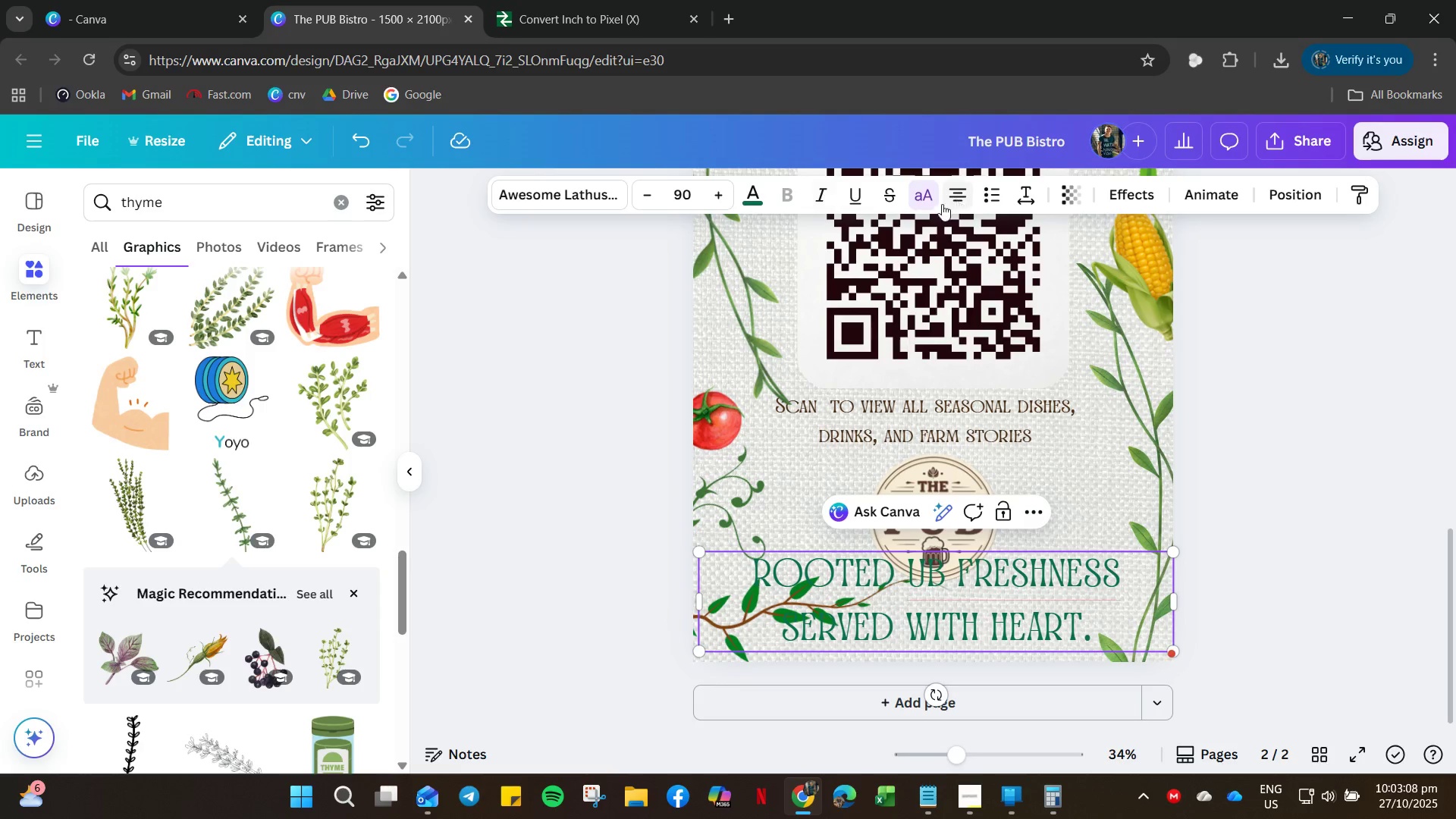 
left_click([924, 200])
 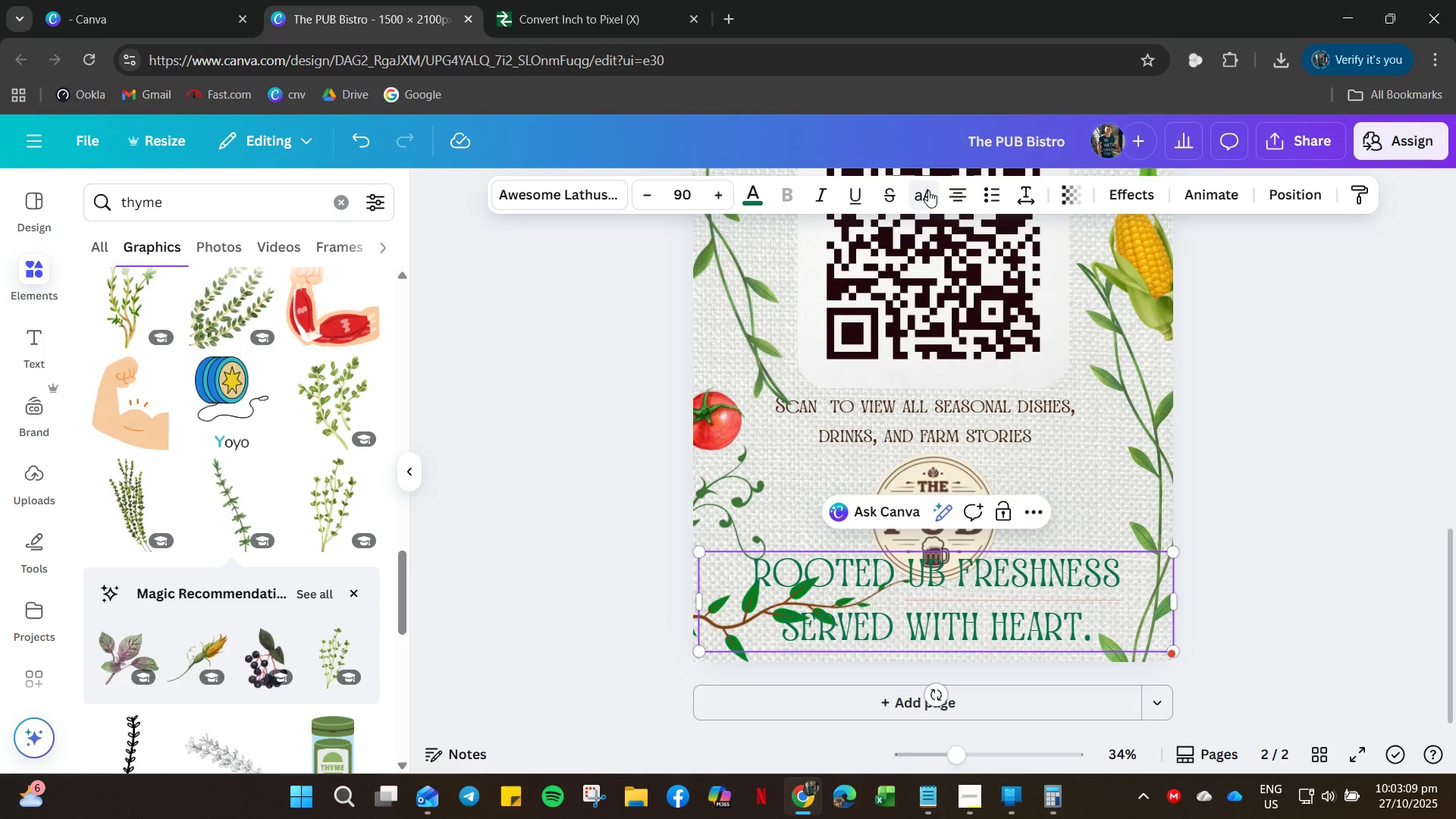 
left_click([927, 190])
 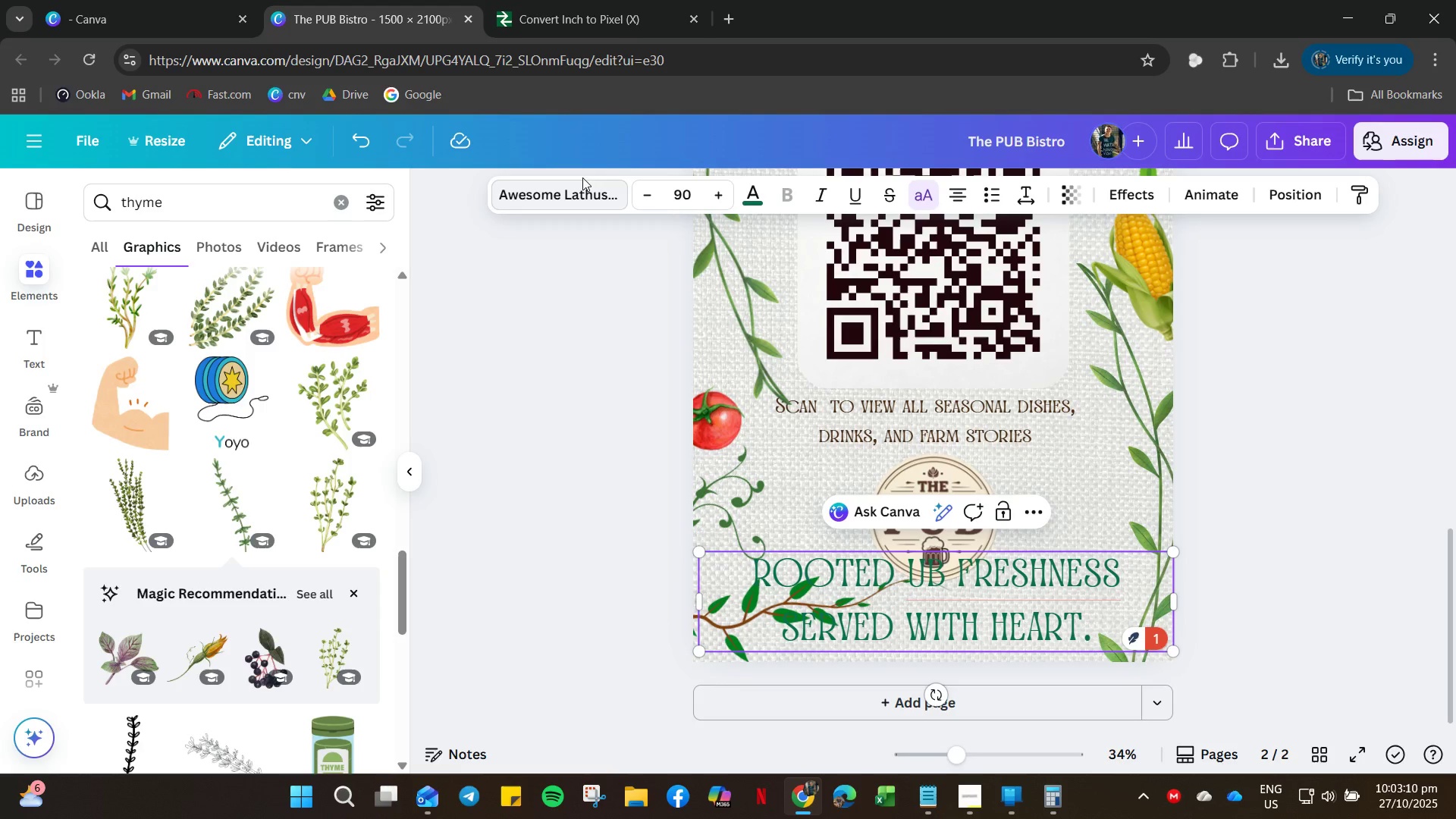 
left_click([570, 196])
 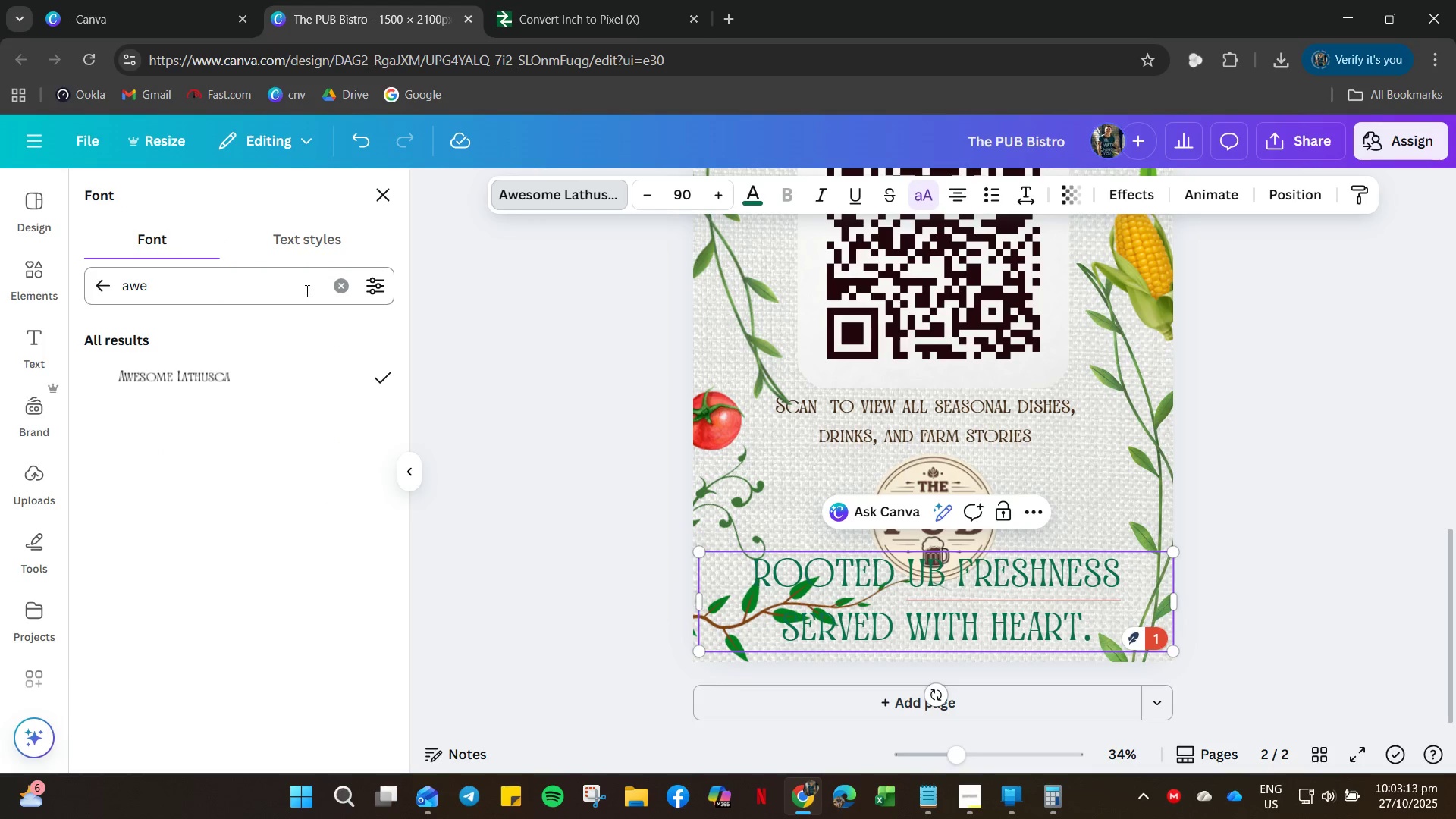 
left_click([342, 284])
 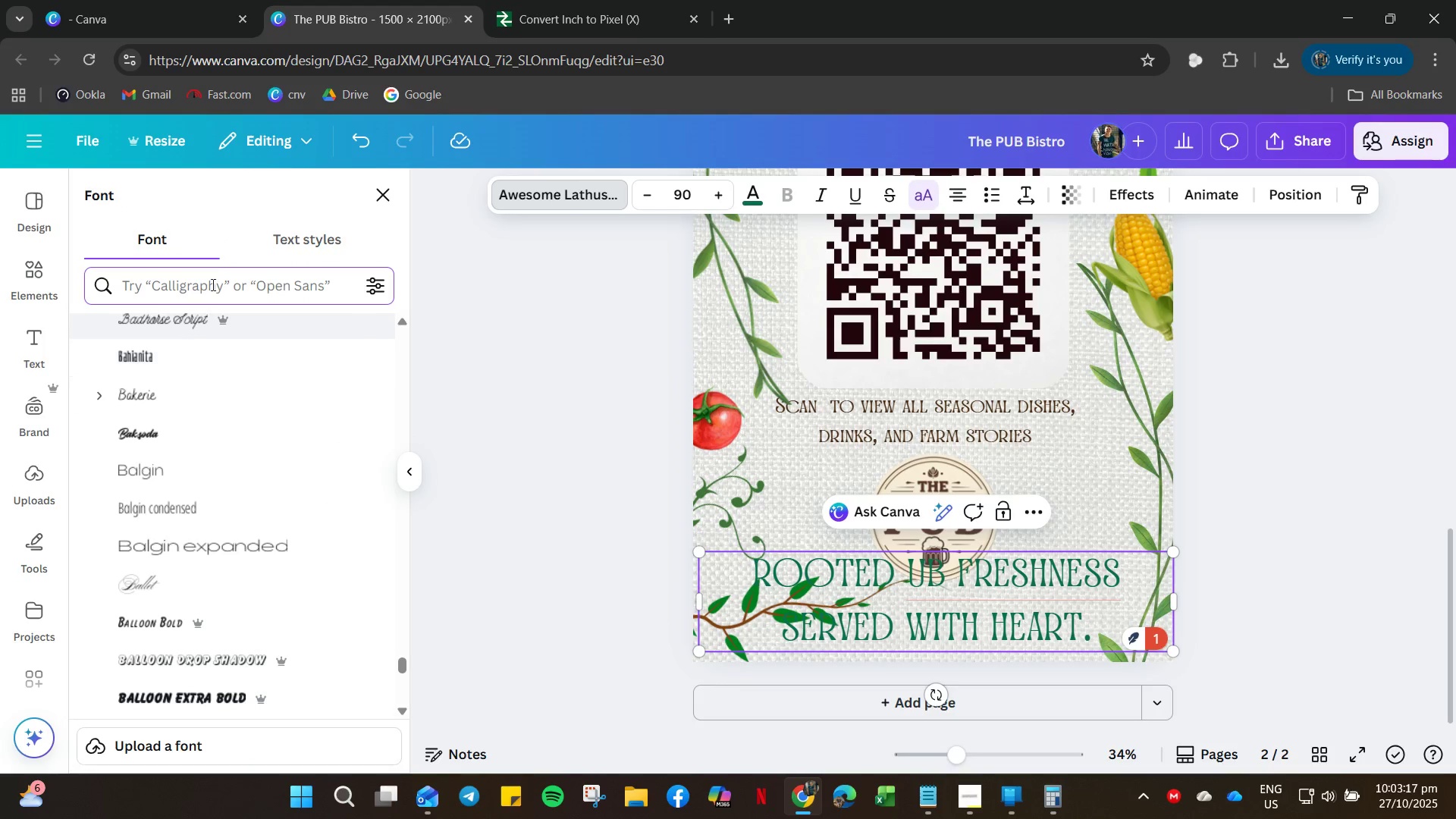 
scroll: coordinate [161, 336], scroll_direction: up, amount: 5.0
 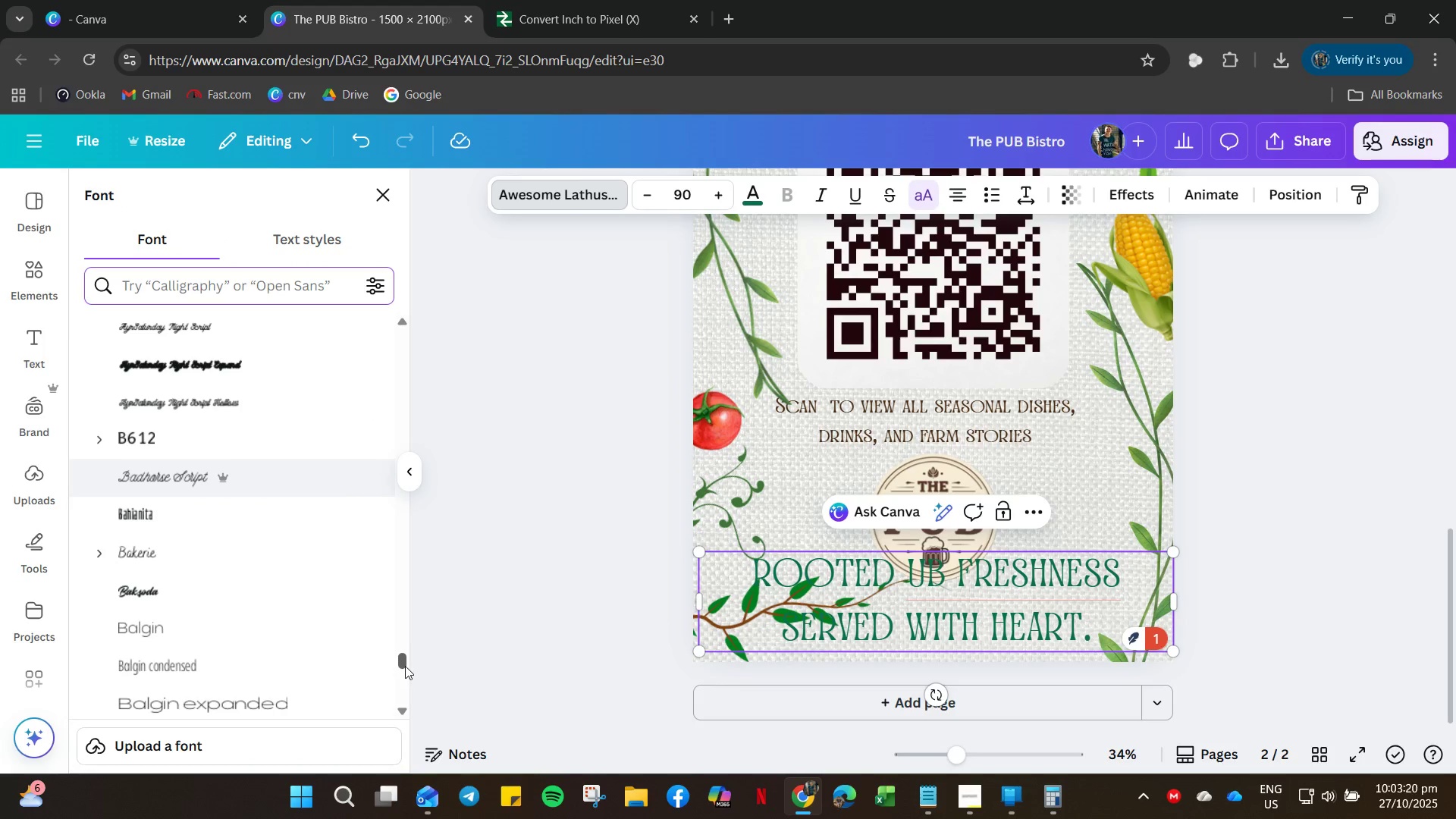 
left_click_drag(start_coordinate=[405, 666], to_coordinate=[397, 228])
 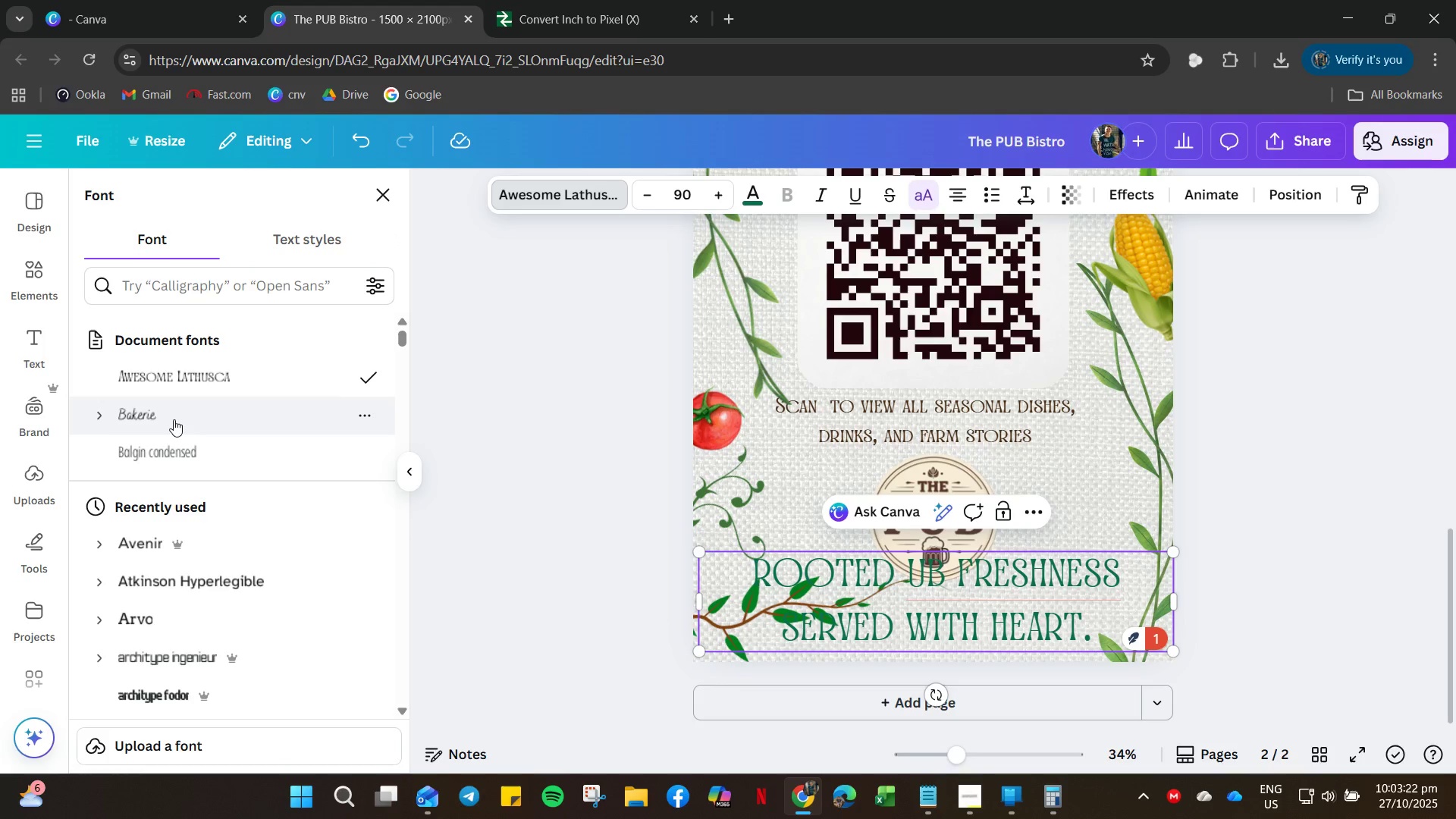 
left_click([174, 419])
 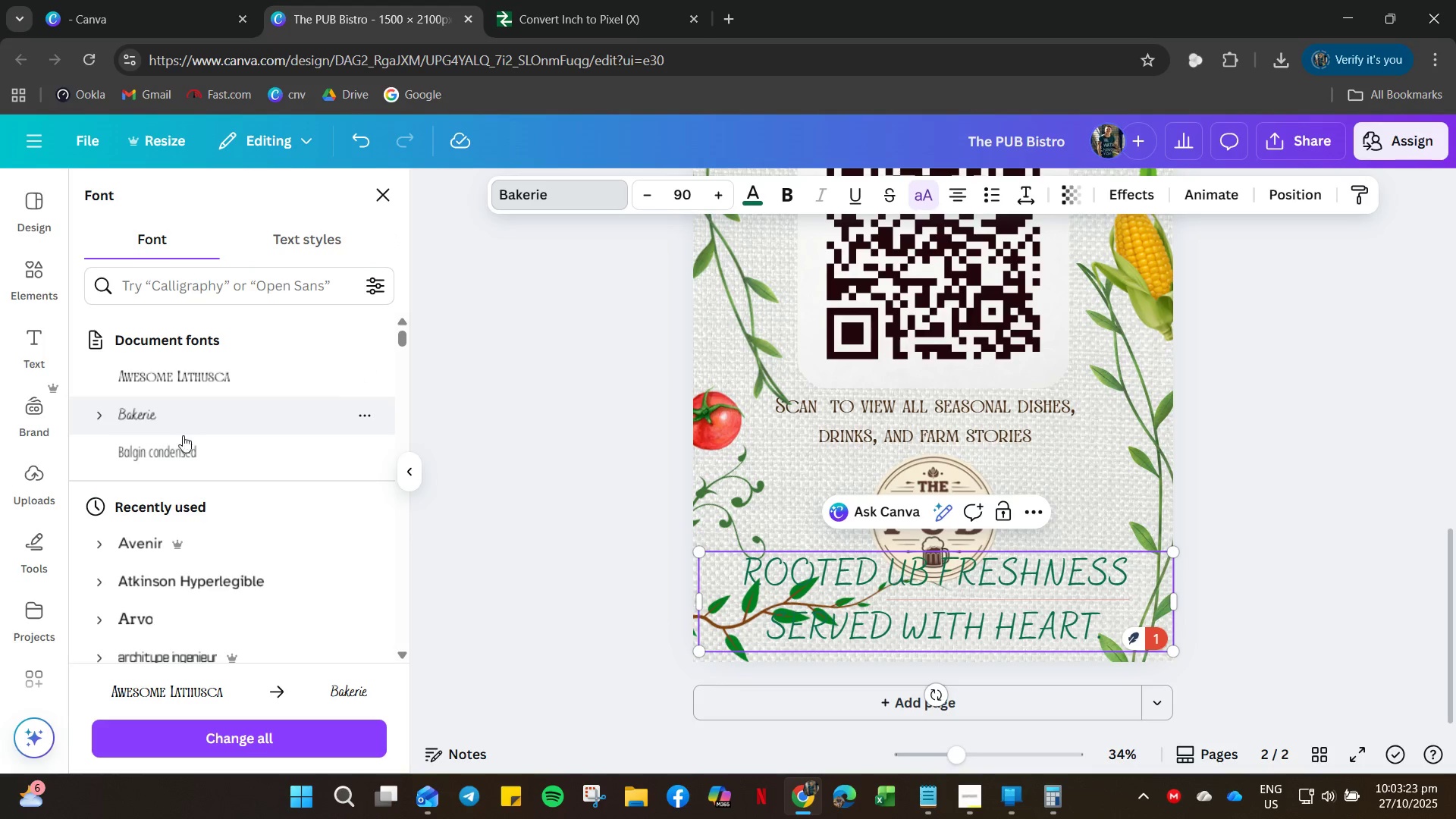 
left_click([183, 455])
 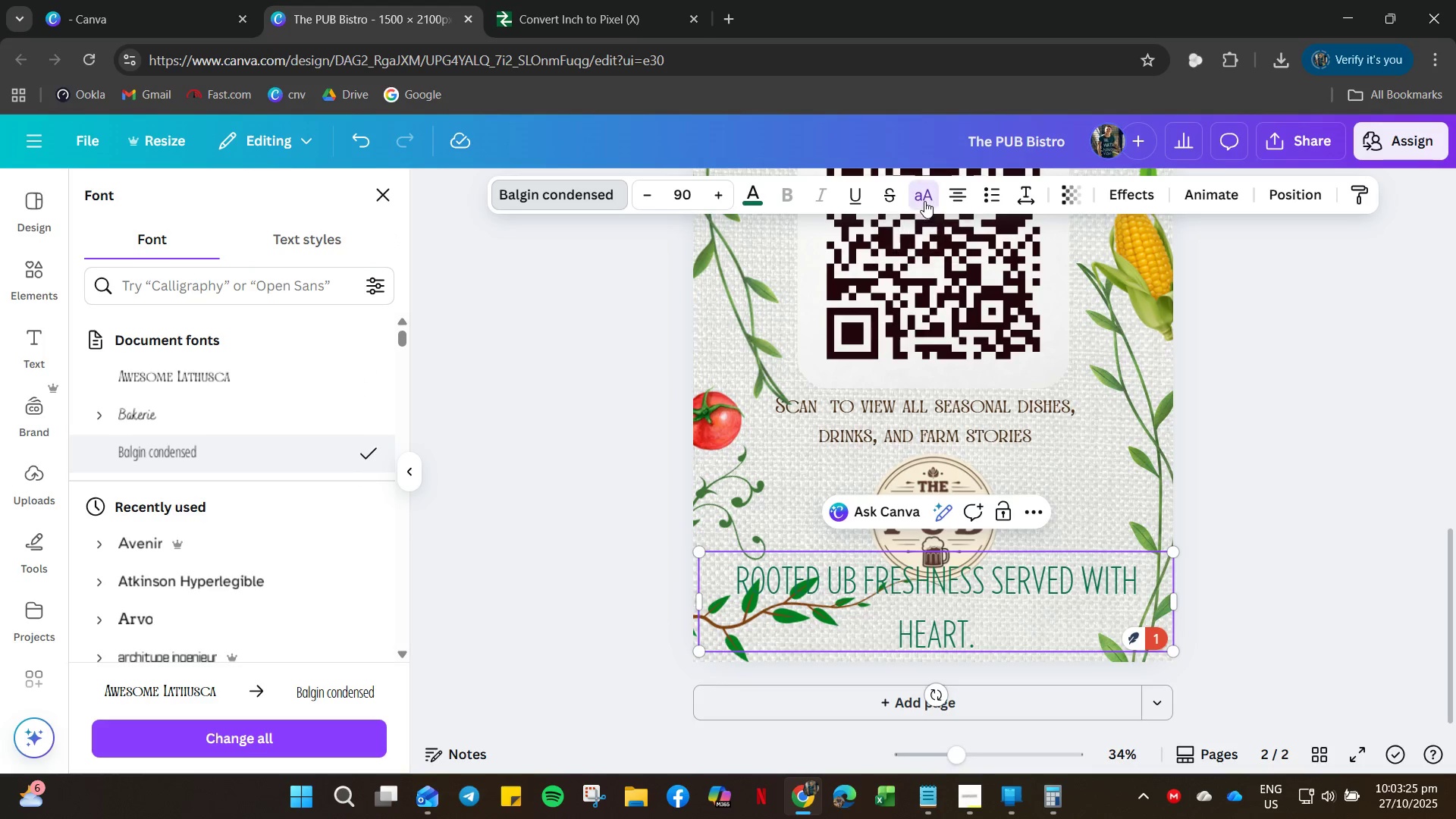 
left_click([926, 195])
 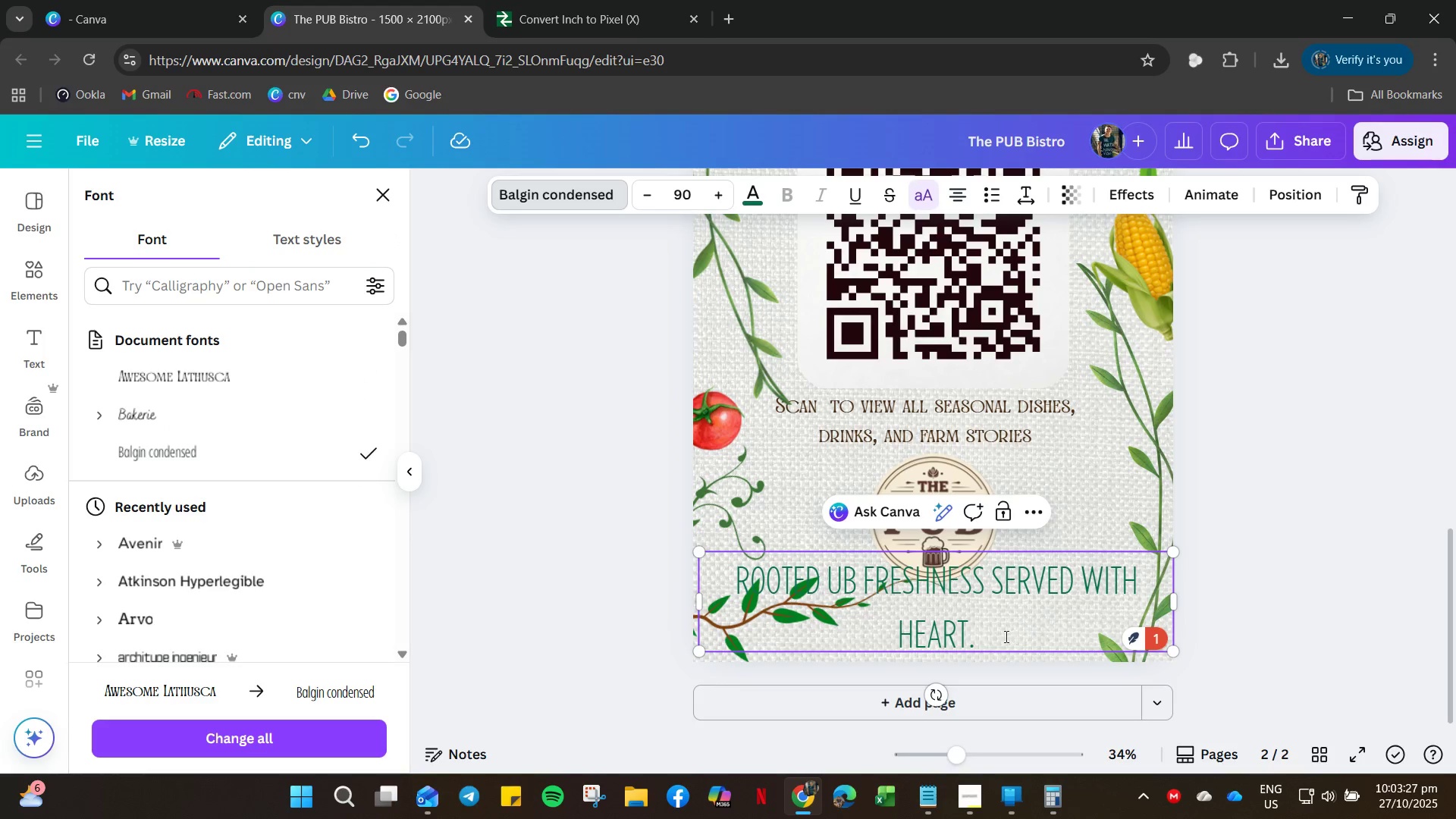 
left_click([994, 642])
 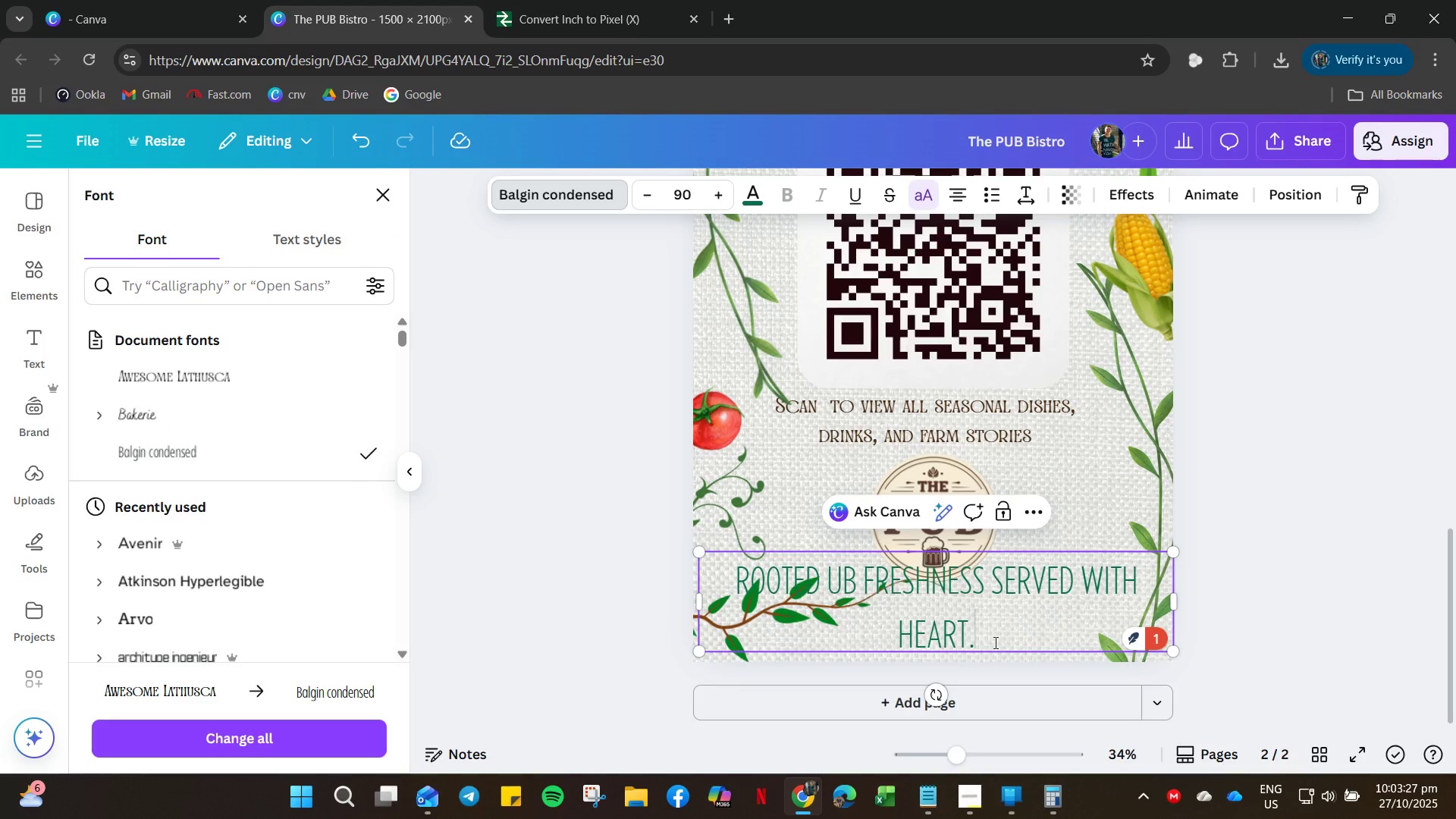 
key(Control+A)
 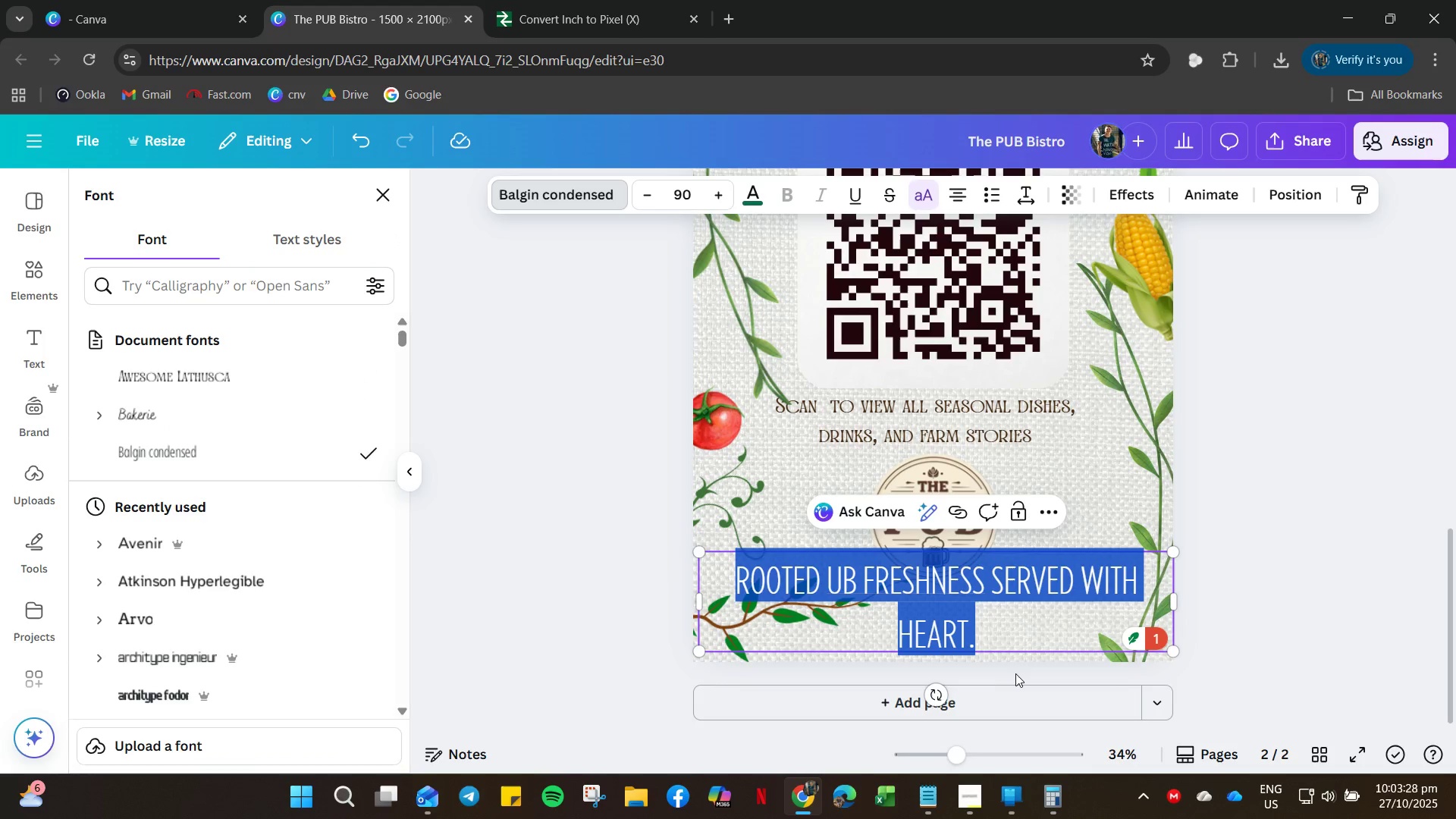 
key(Control+C)
 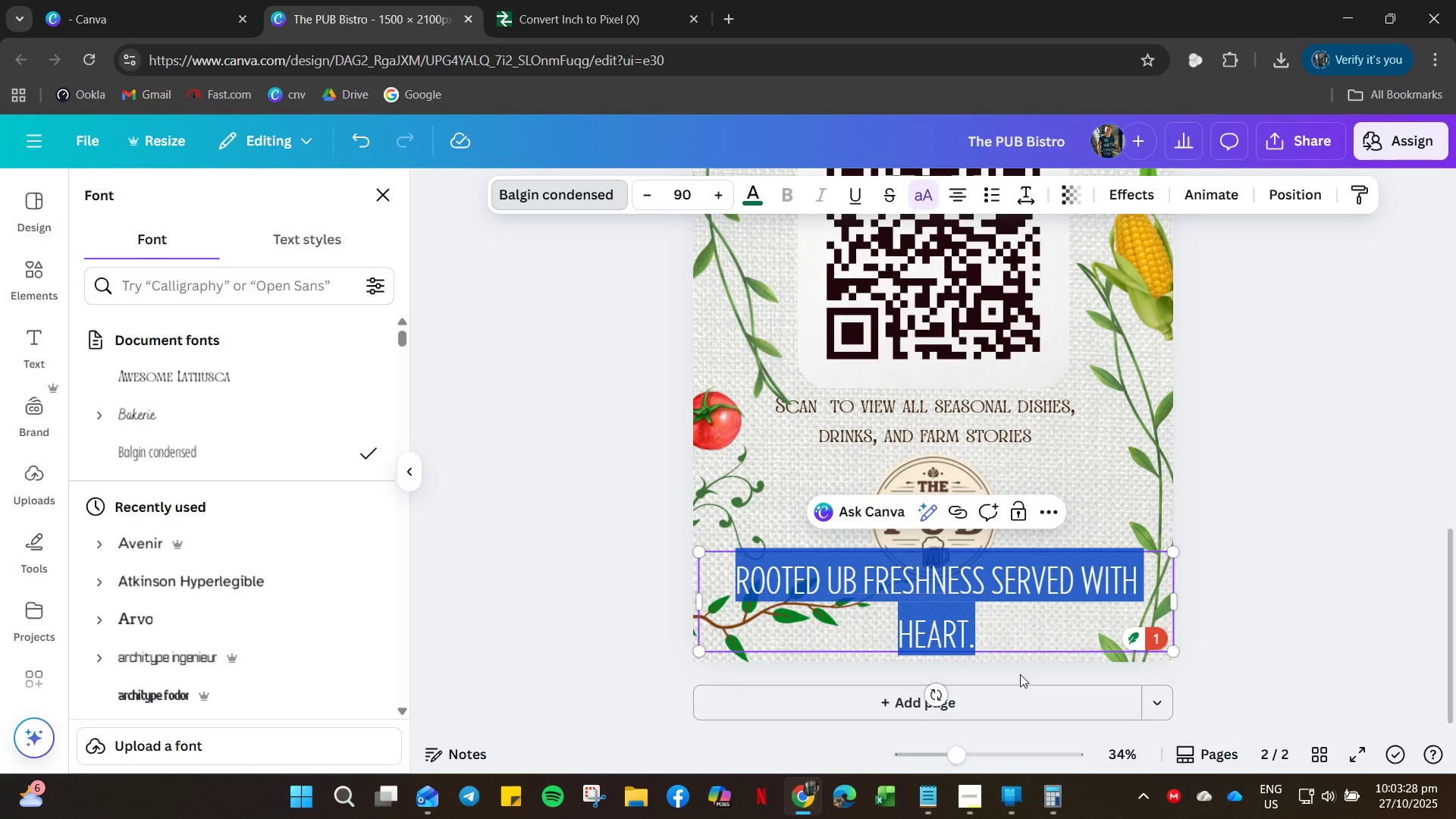 
key(Meta+MetaLeft)
 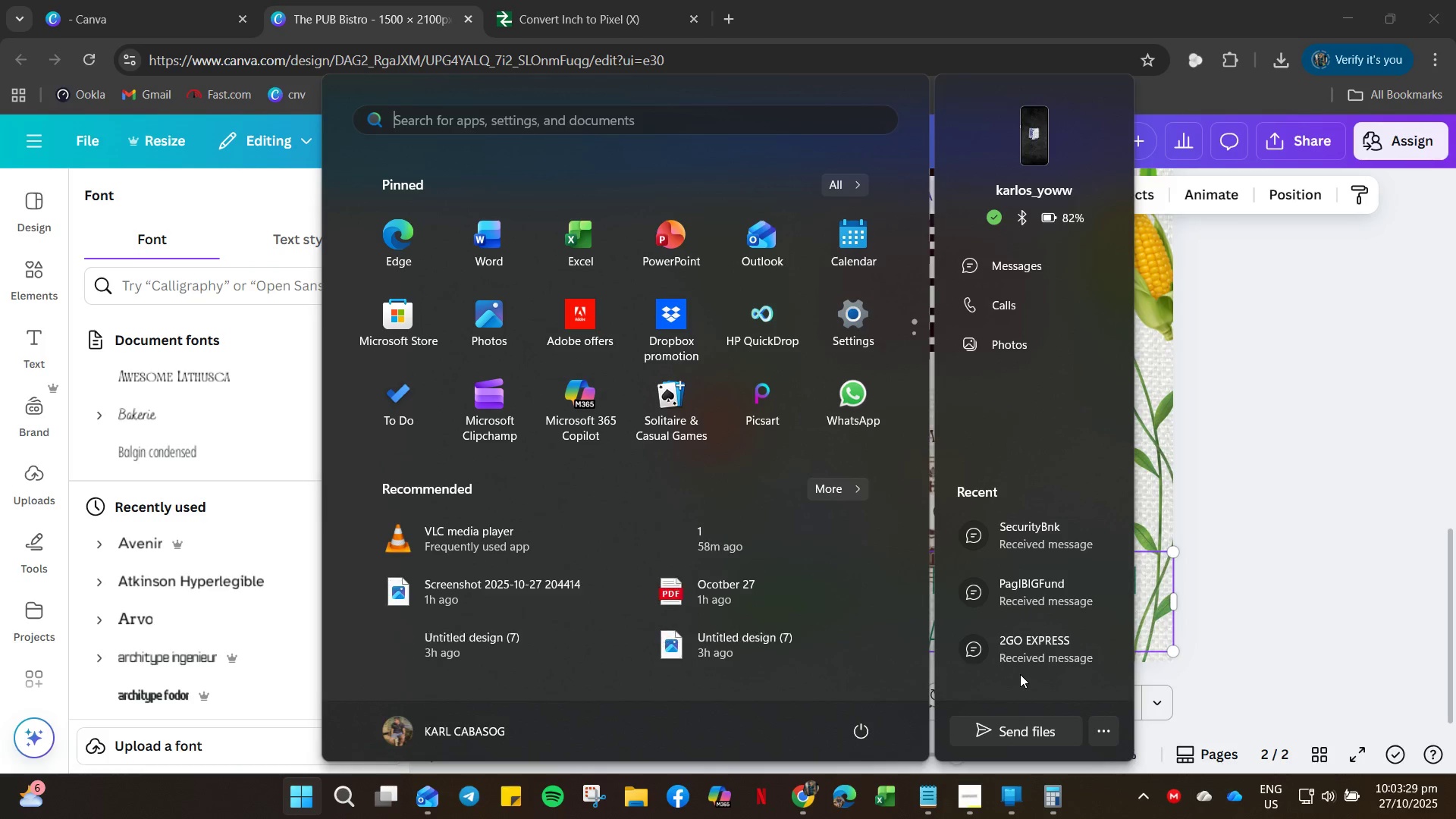 
type(WOR)
 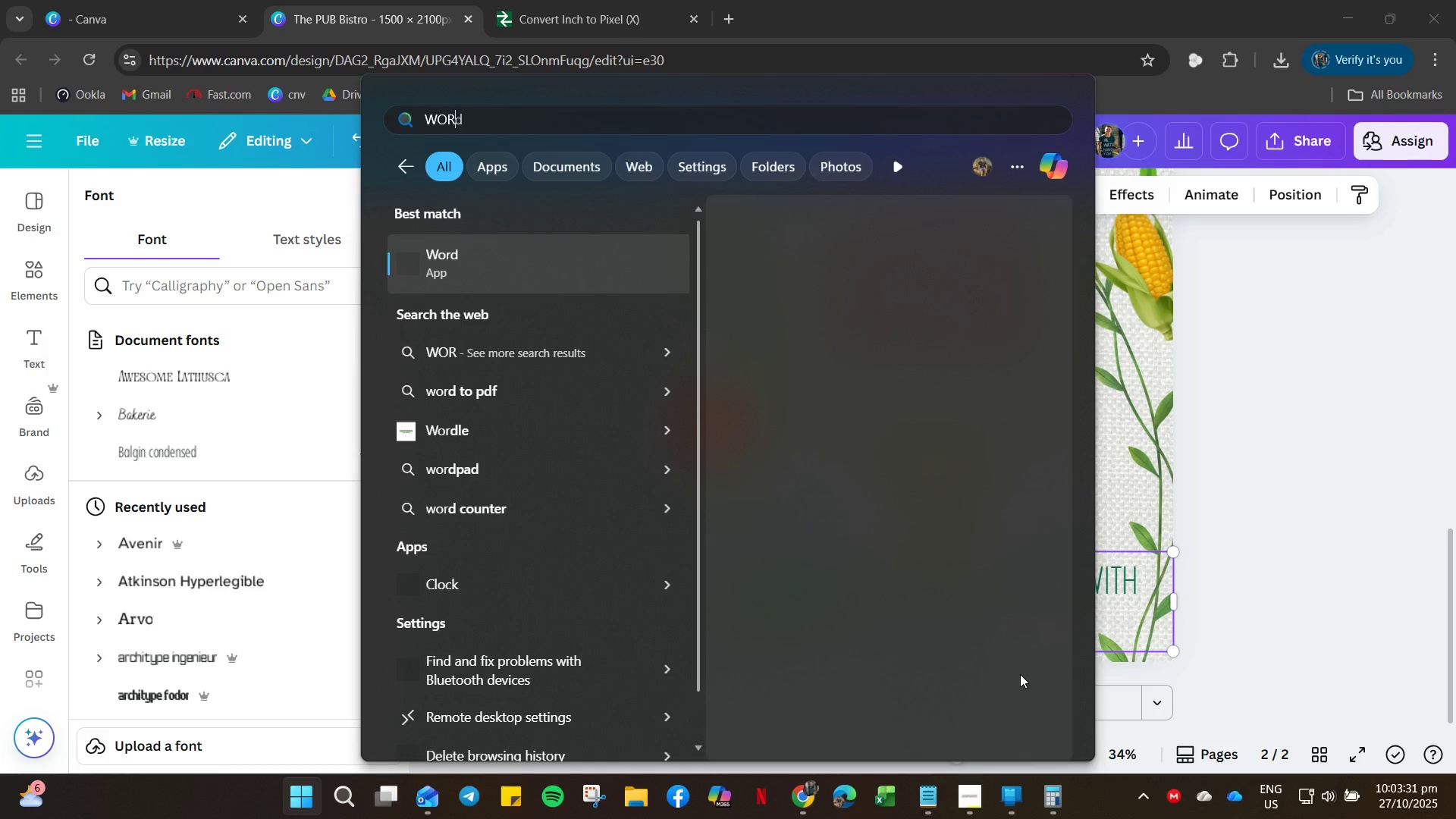 